 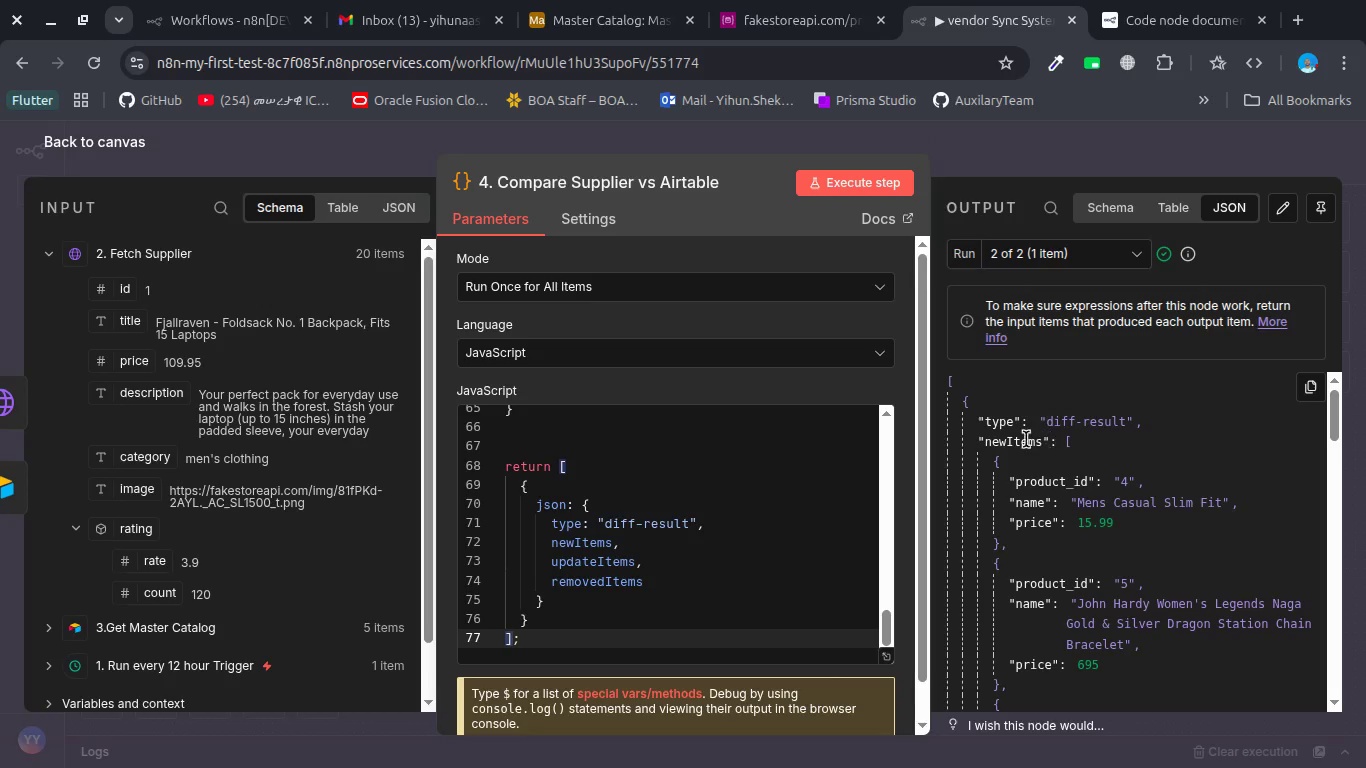 
left_click([958, 430])
 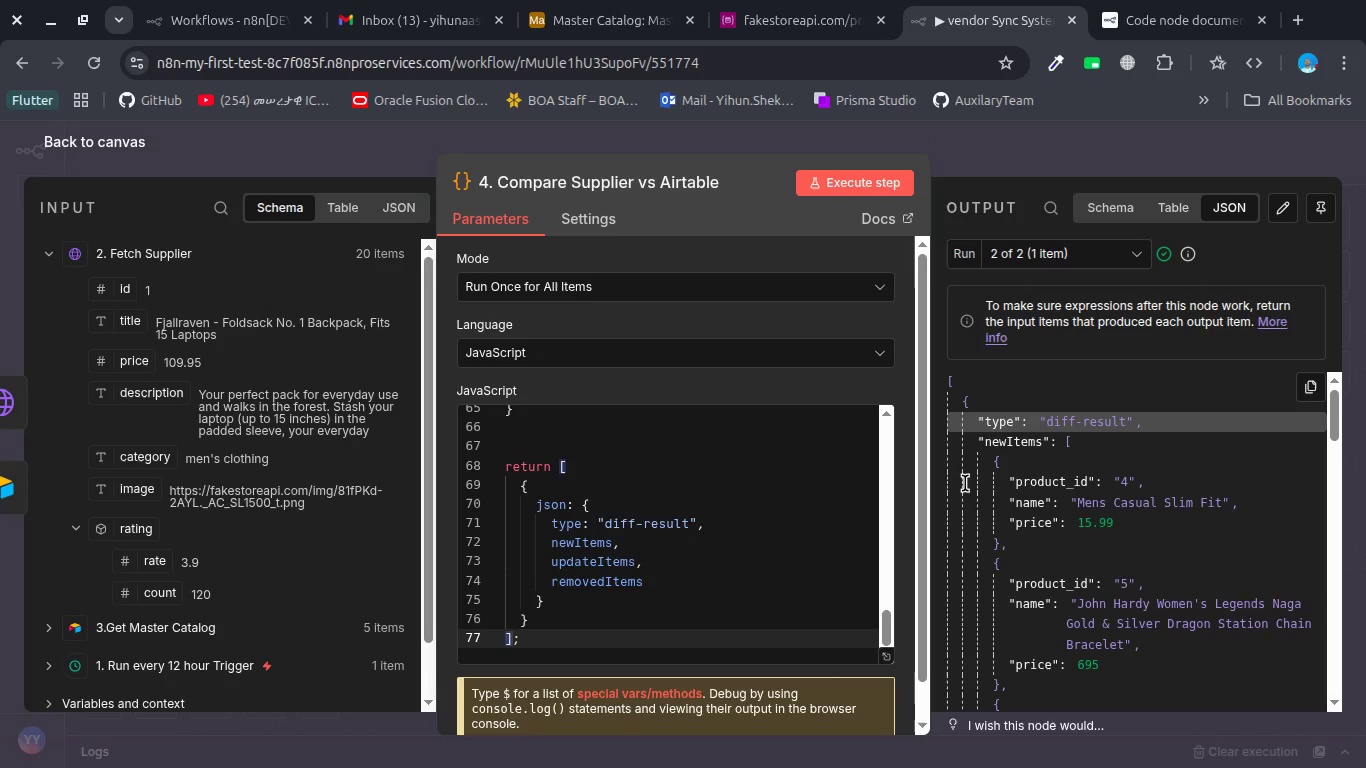 
scroll: coordinate [965, 483], scroll_direction: down, amount: 20.0
 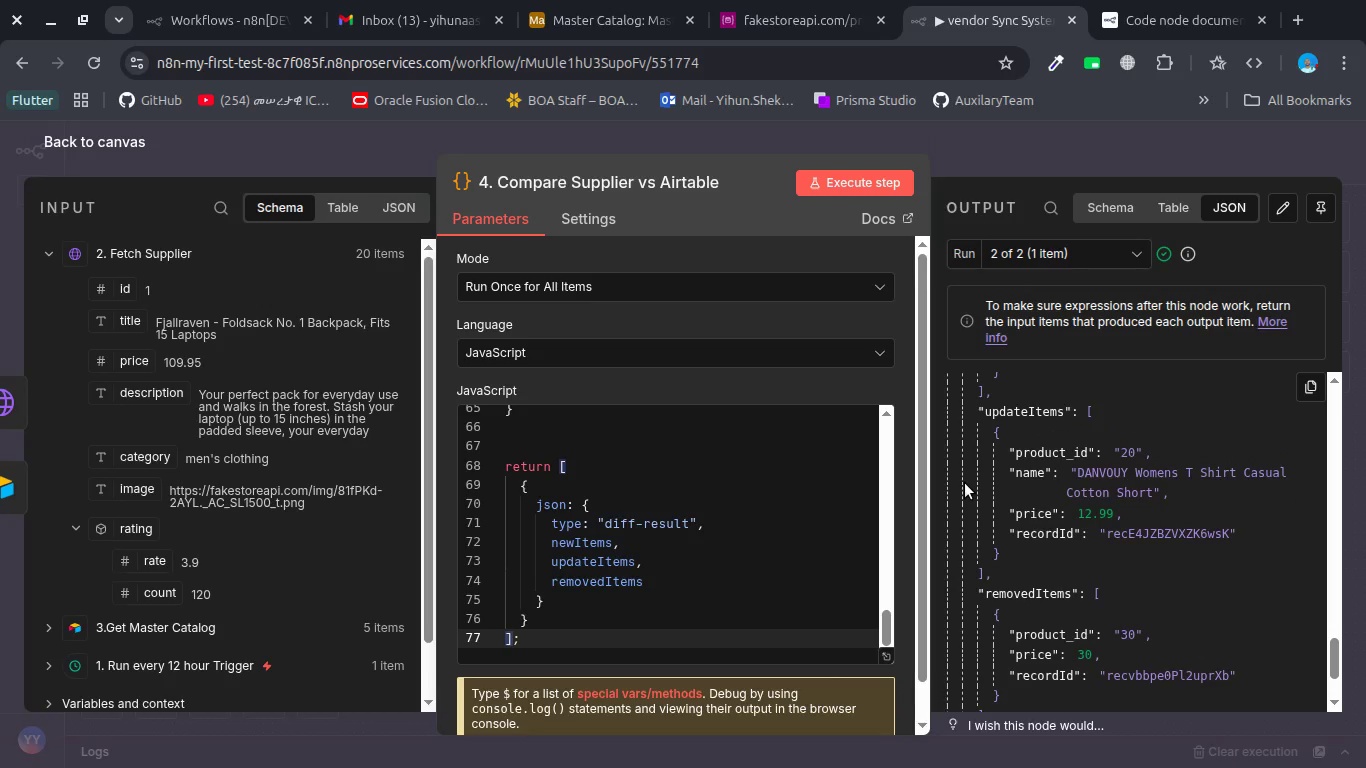 
wait(8.78)
 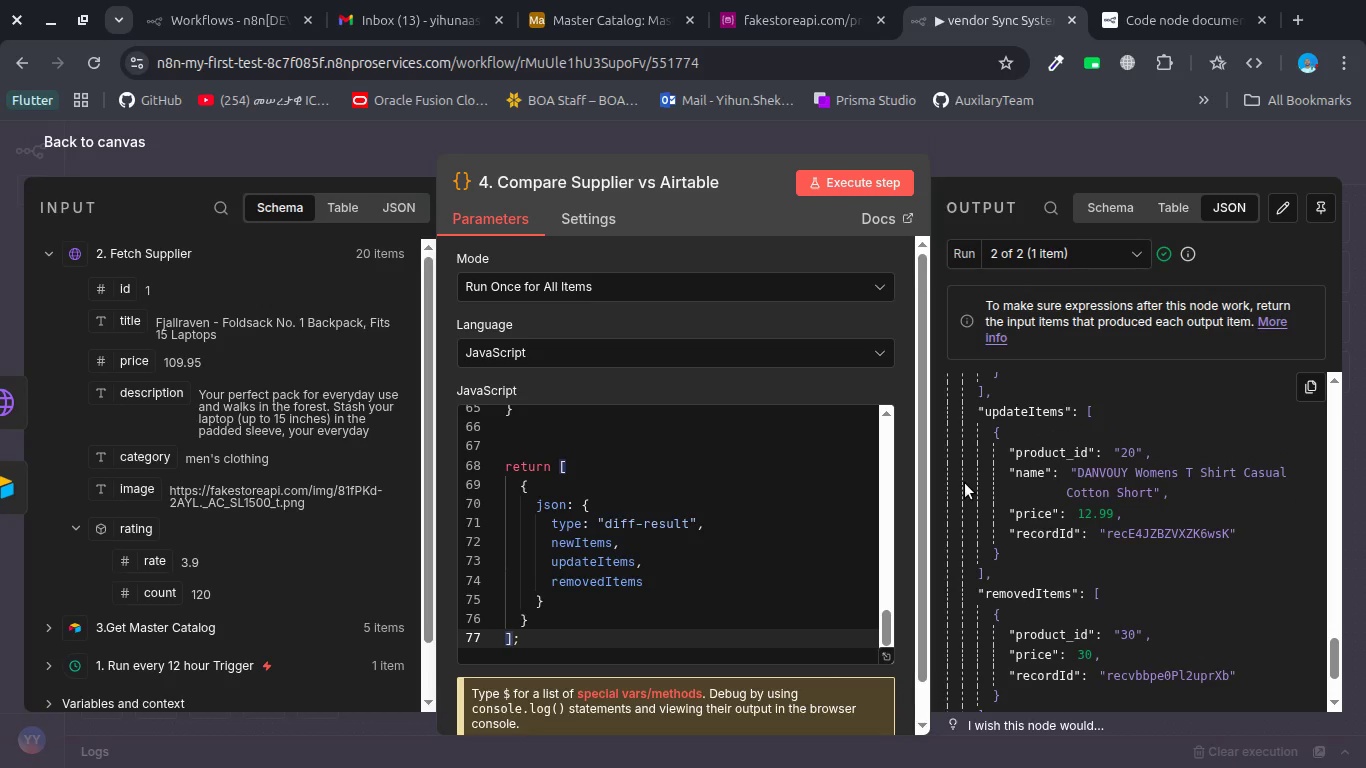 
scroll: coordinate [965, 483], scroll_direction: down, amount: 2.0
 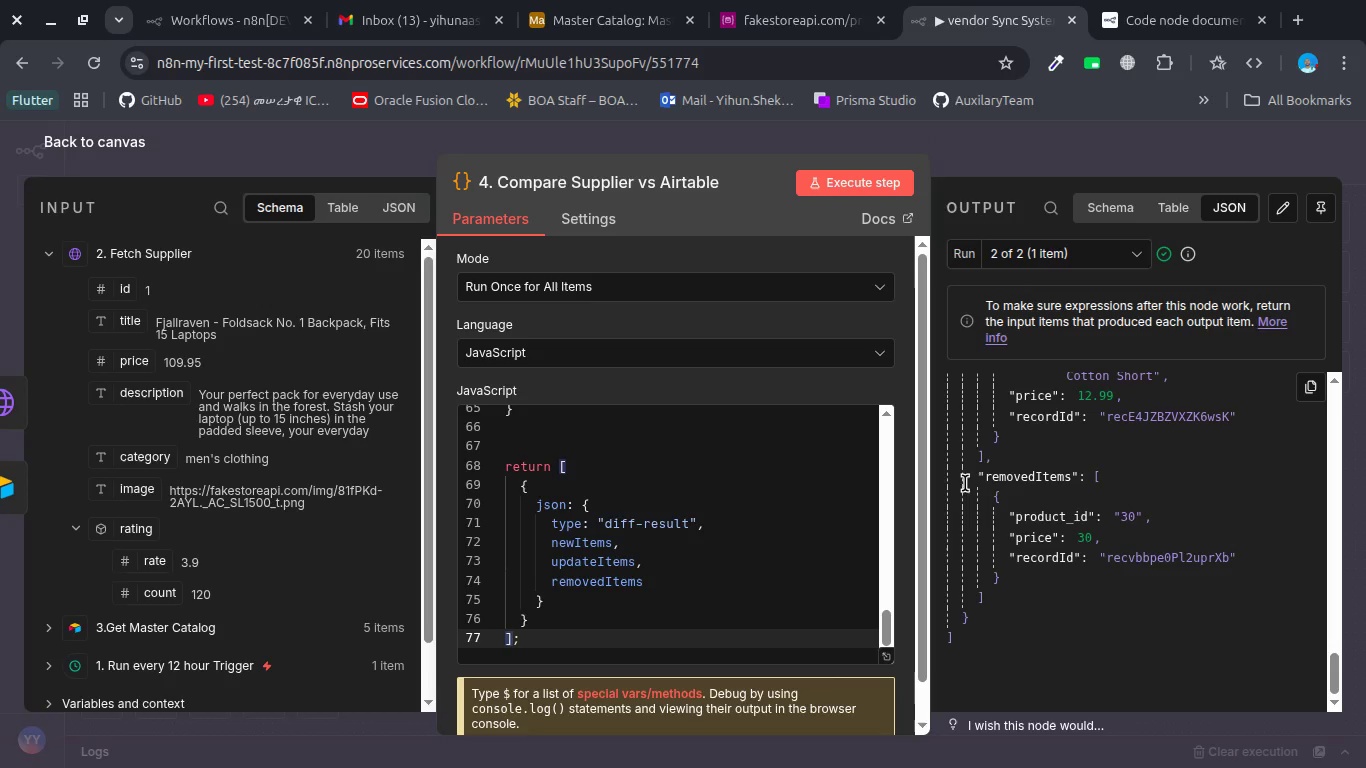 
scroll: coordinate [717, 500], scroll_direction: up, amount: 9.0
 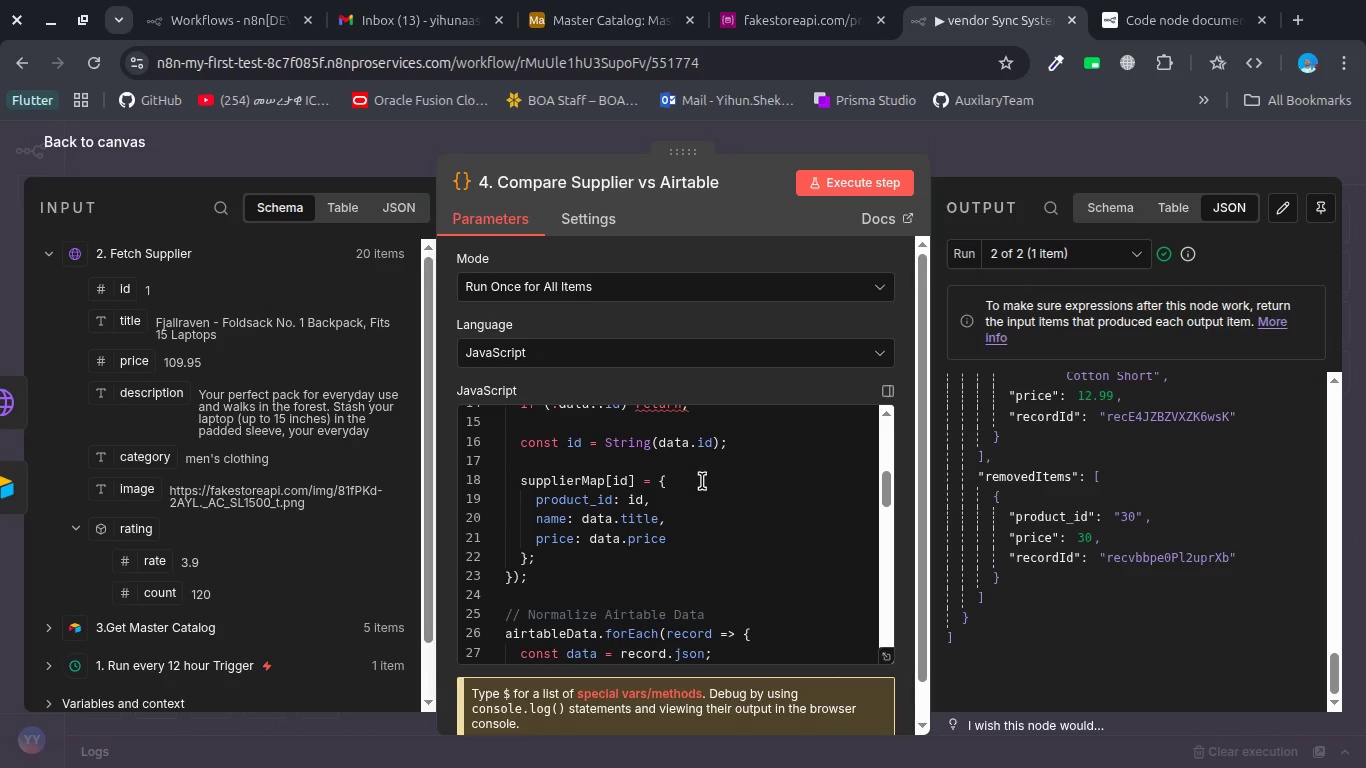 
mouse_move([667, 389])
 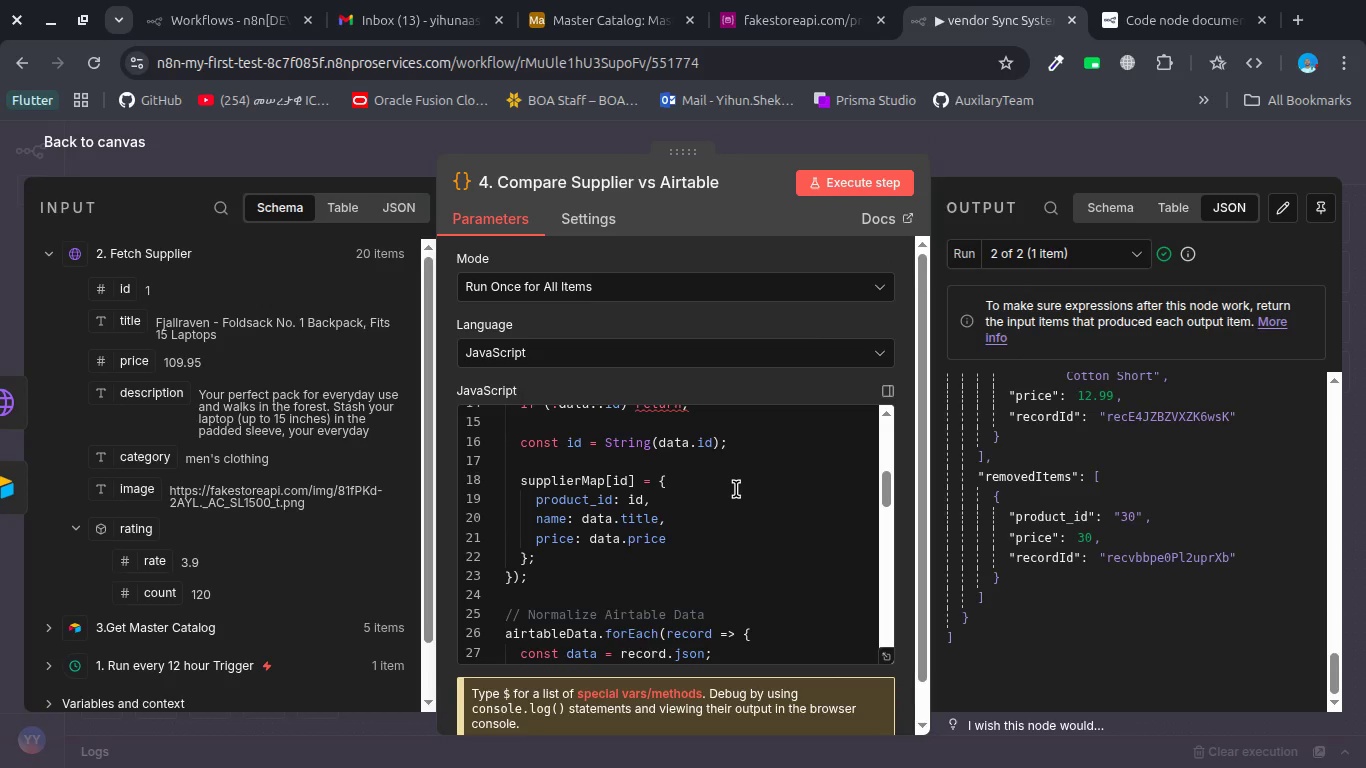 
scroll: coordinate [736, 489], scroll_direction: up, amount: 5.0
 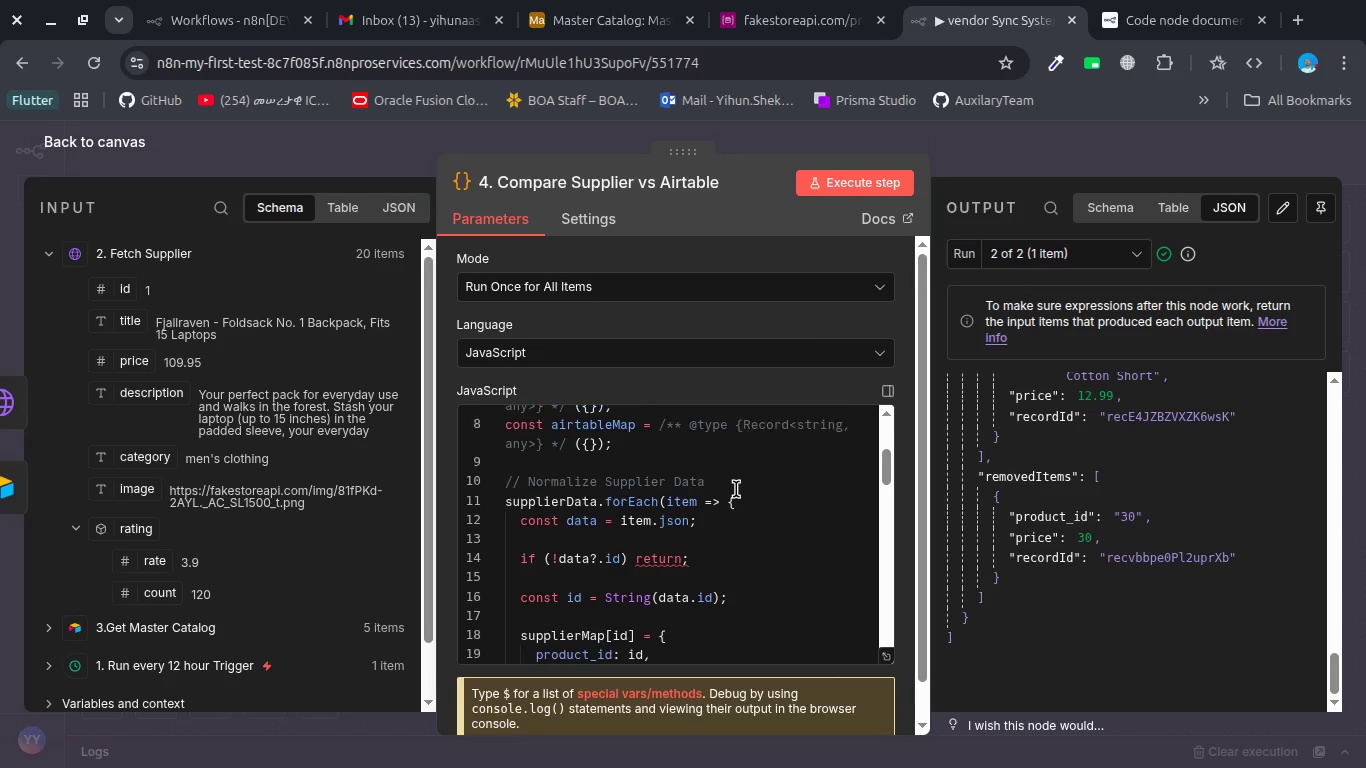 
scroll: coordinate [736, 489], scroll_direction: down, amount: 1.0
 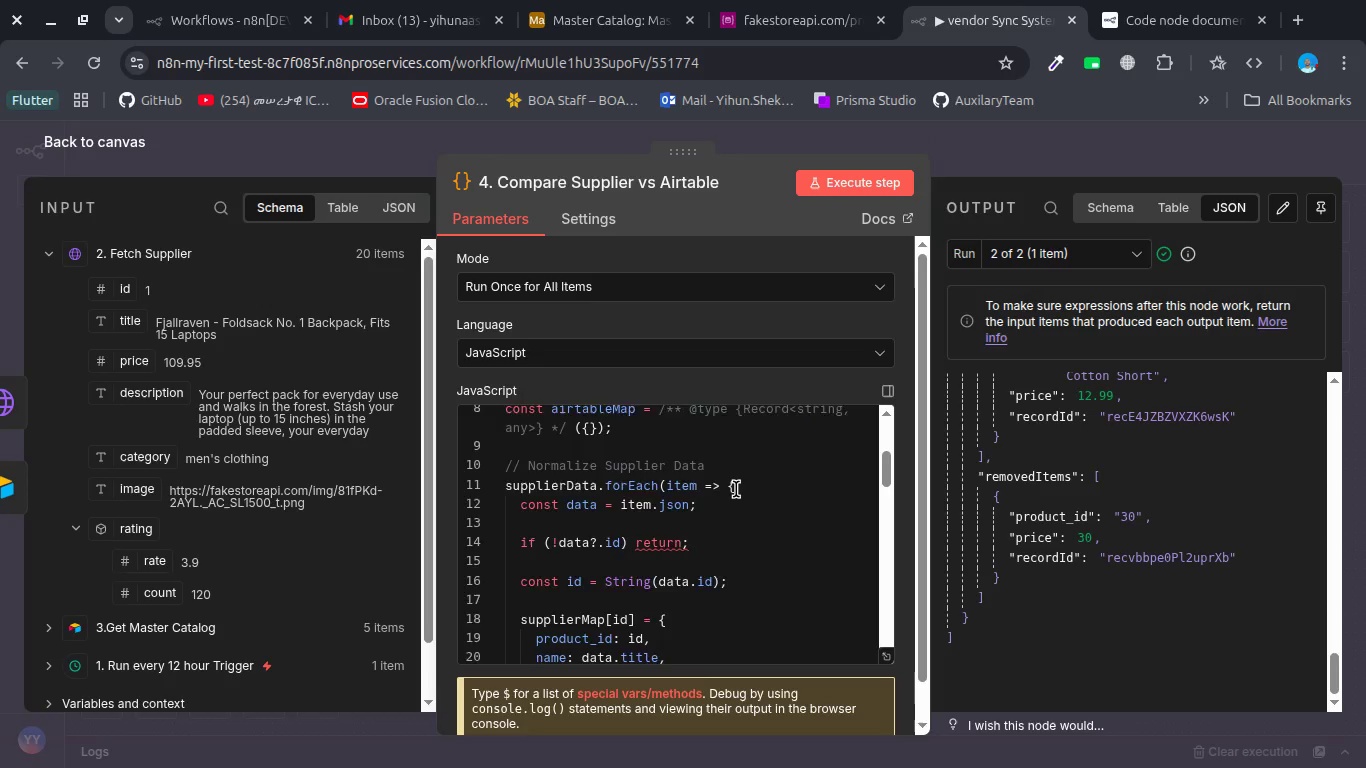 
scroll: coordinate [736, 489], scroll_direction: none, amount: 0.0
 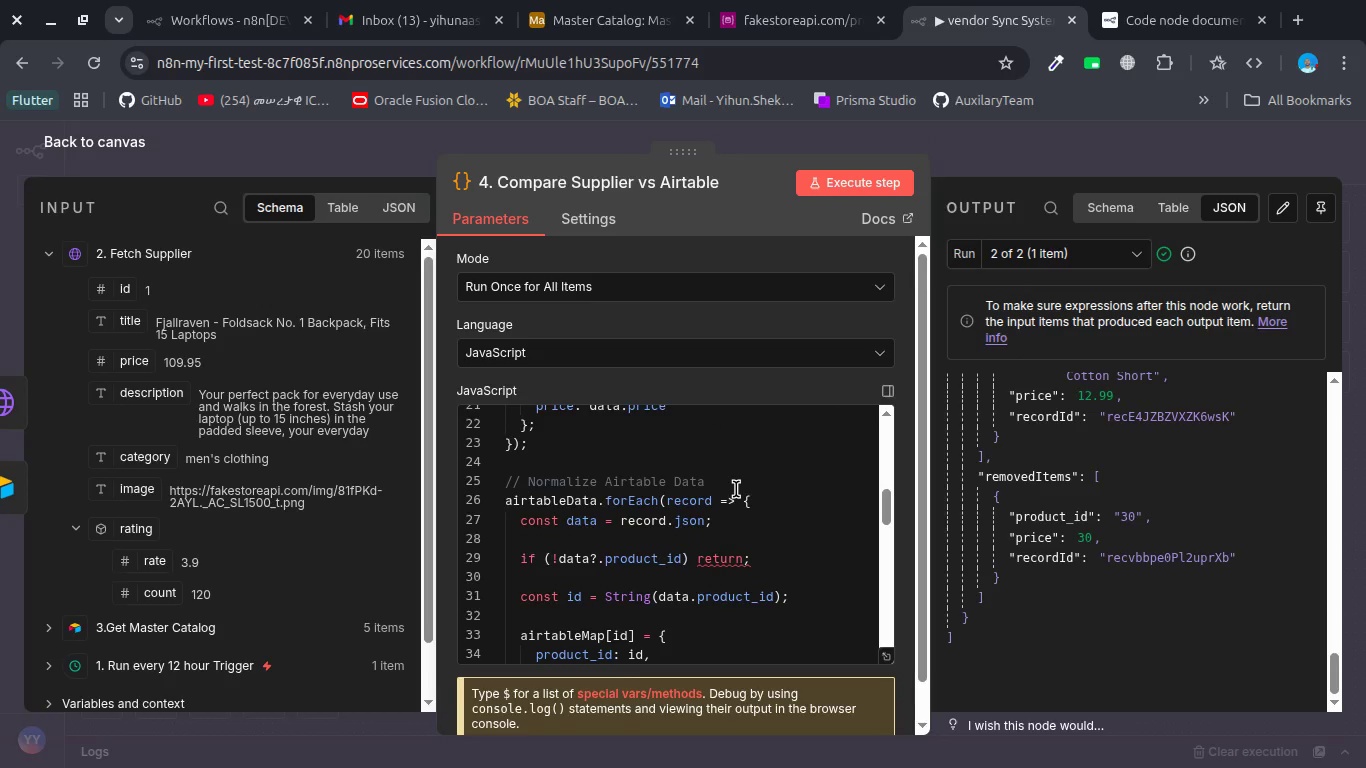 
scroll: coordinate [736, 489], scroll_direction: down, amount: 1.0
 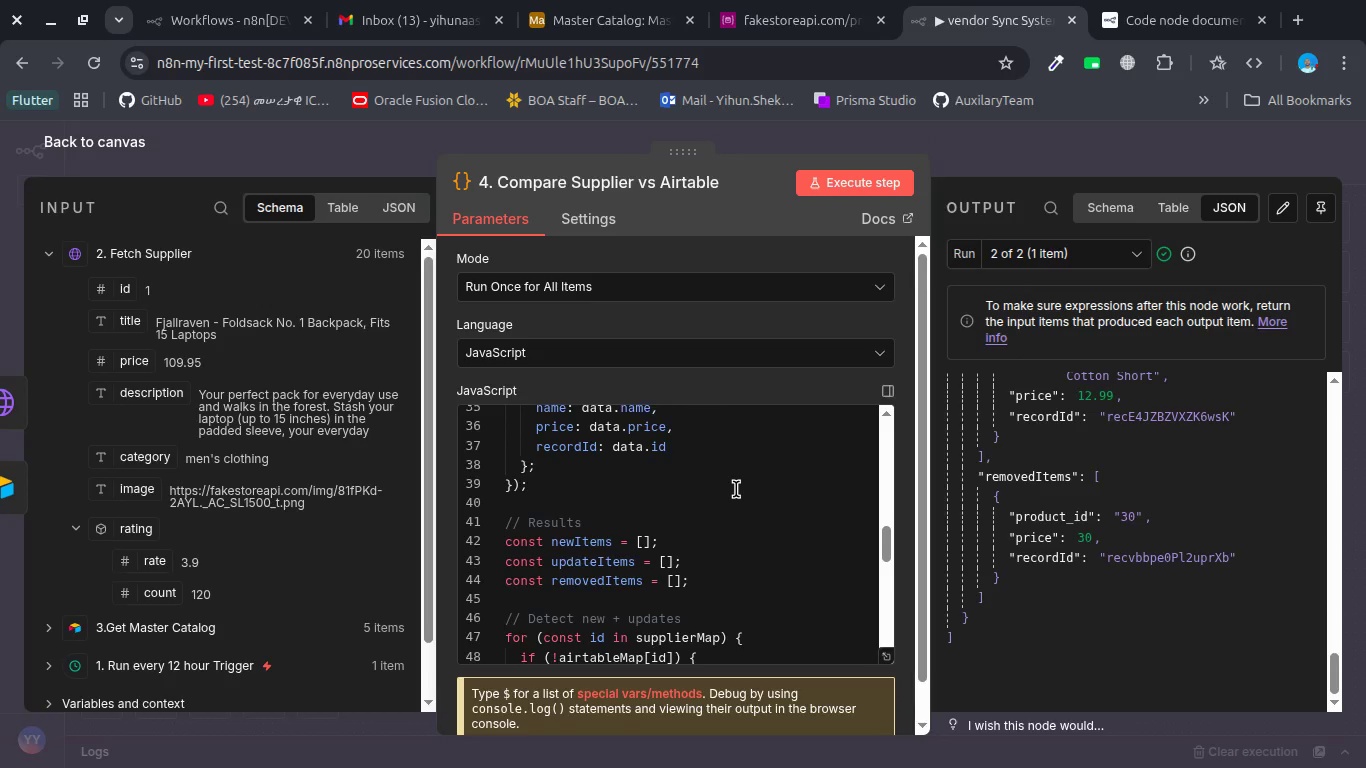 
scroll: coordinate [736, 489], scroll_direction: none, amount: 0.0
 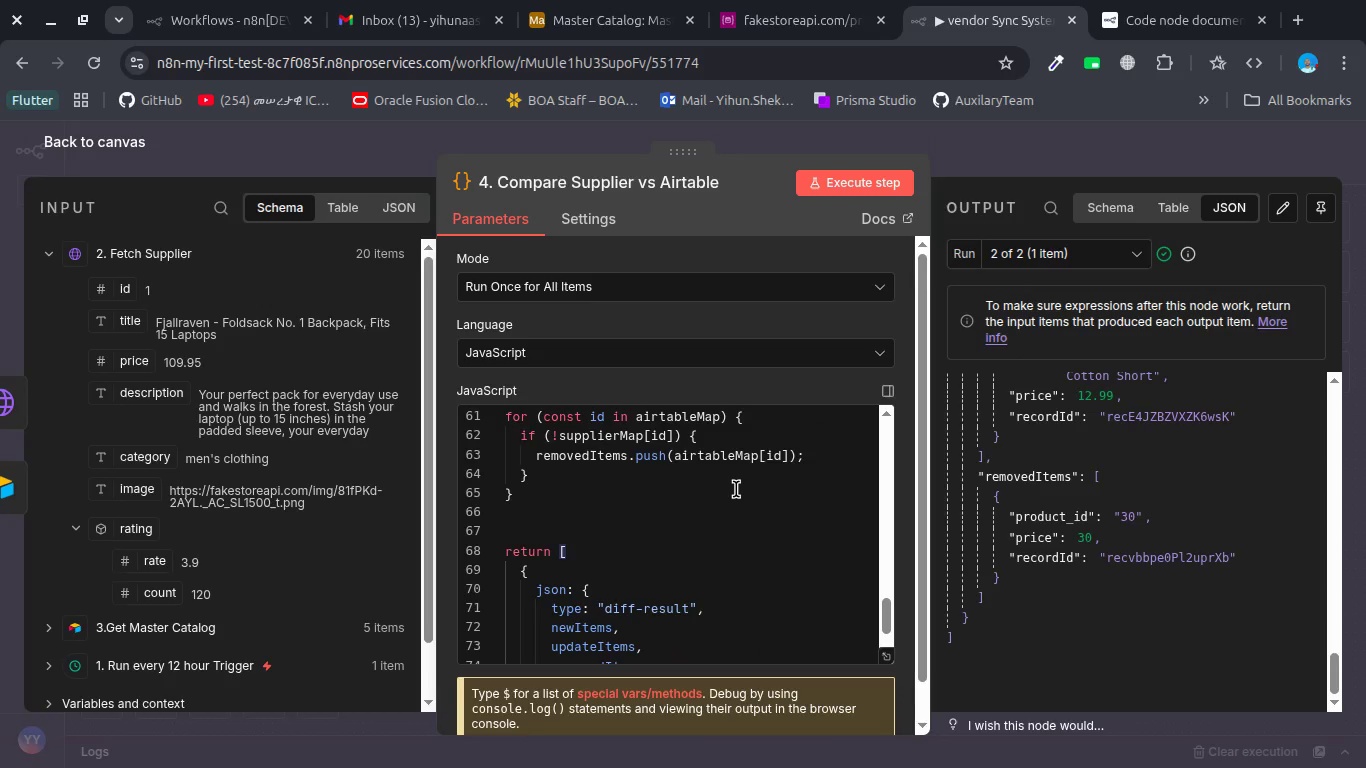 
scroll: coordinate [736, 489], scroll_direction: down, amount: 1.0
 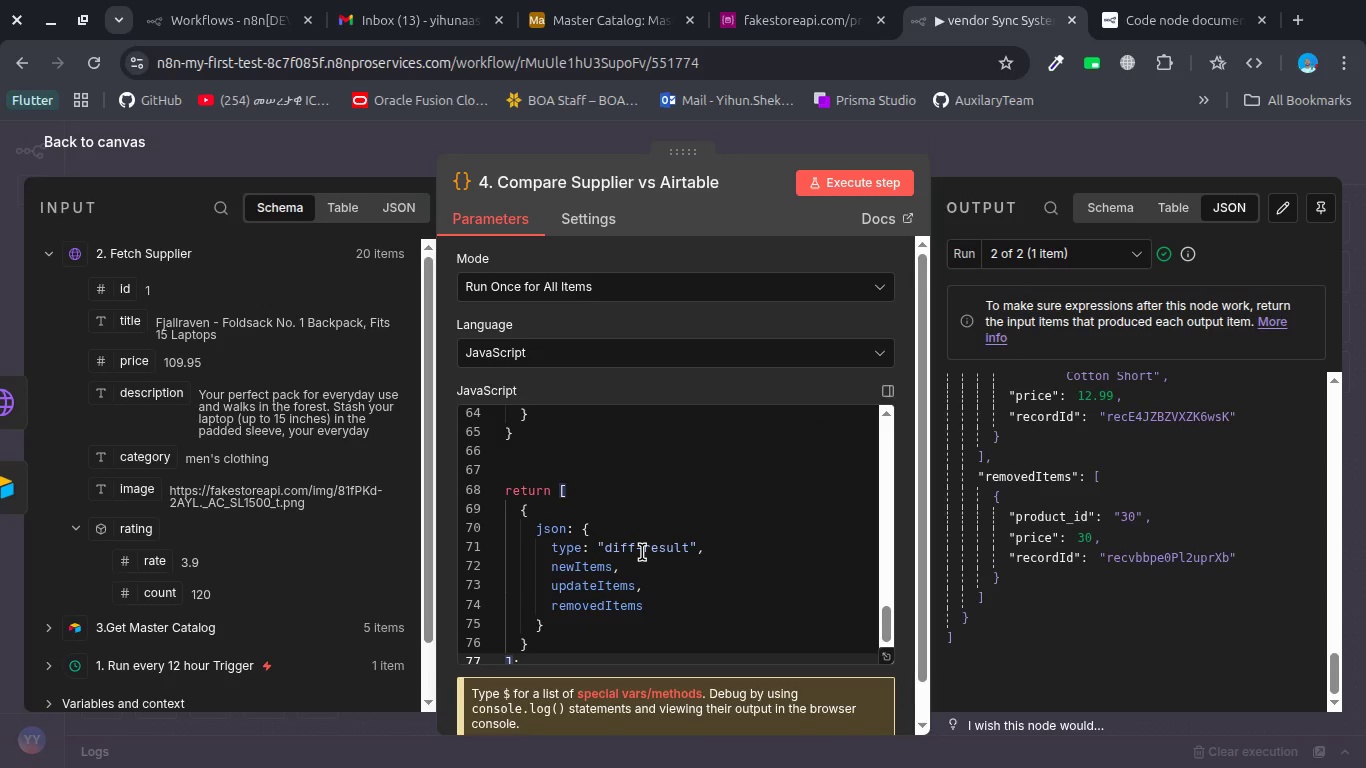 
double_click([642, 552])
 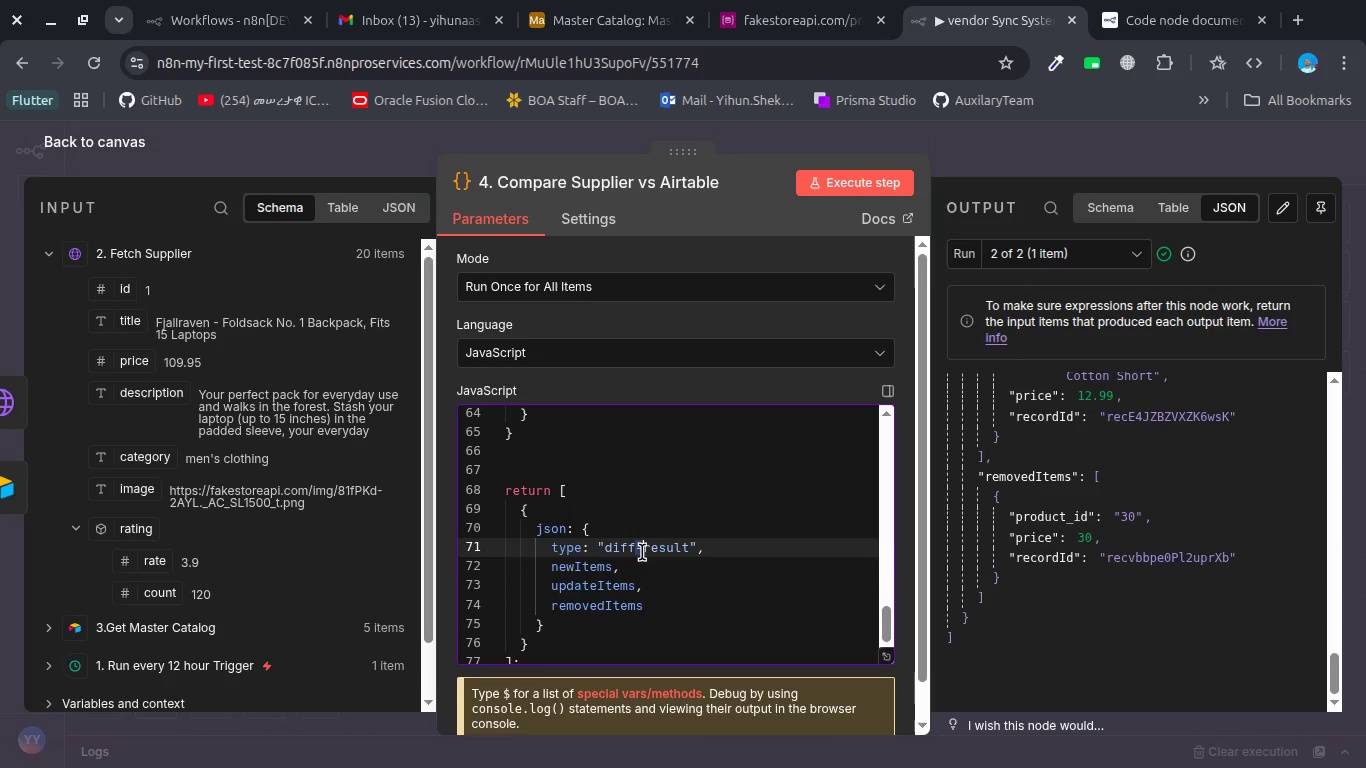 
triple_click([642, 552])
 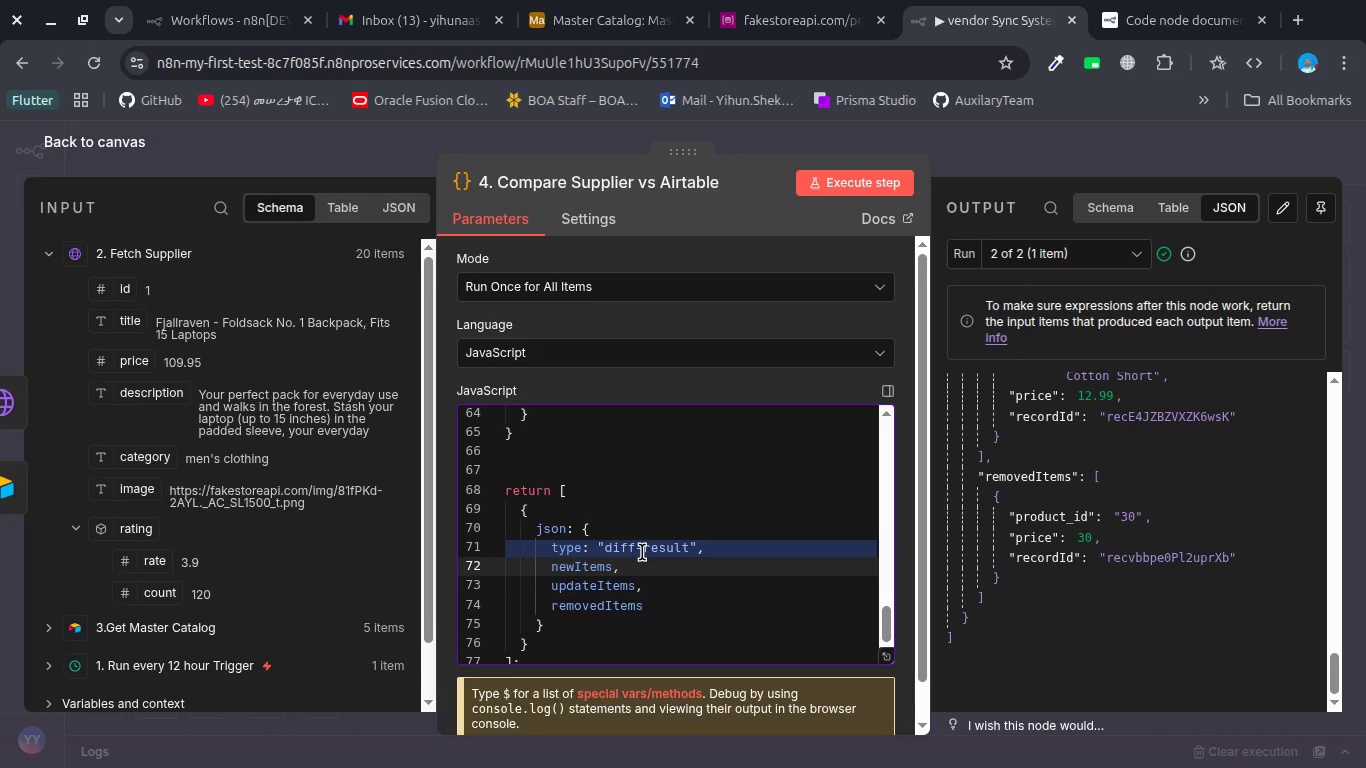 
key(Space)
 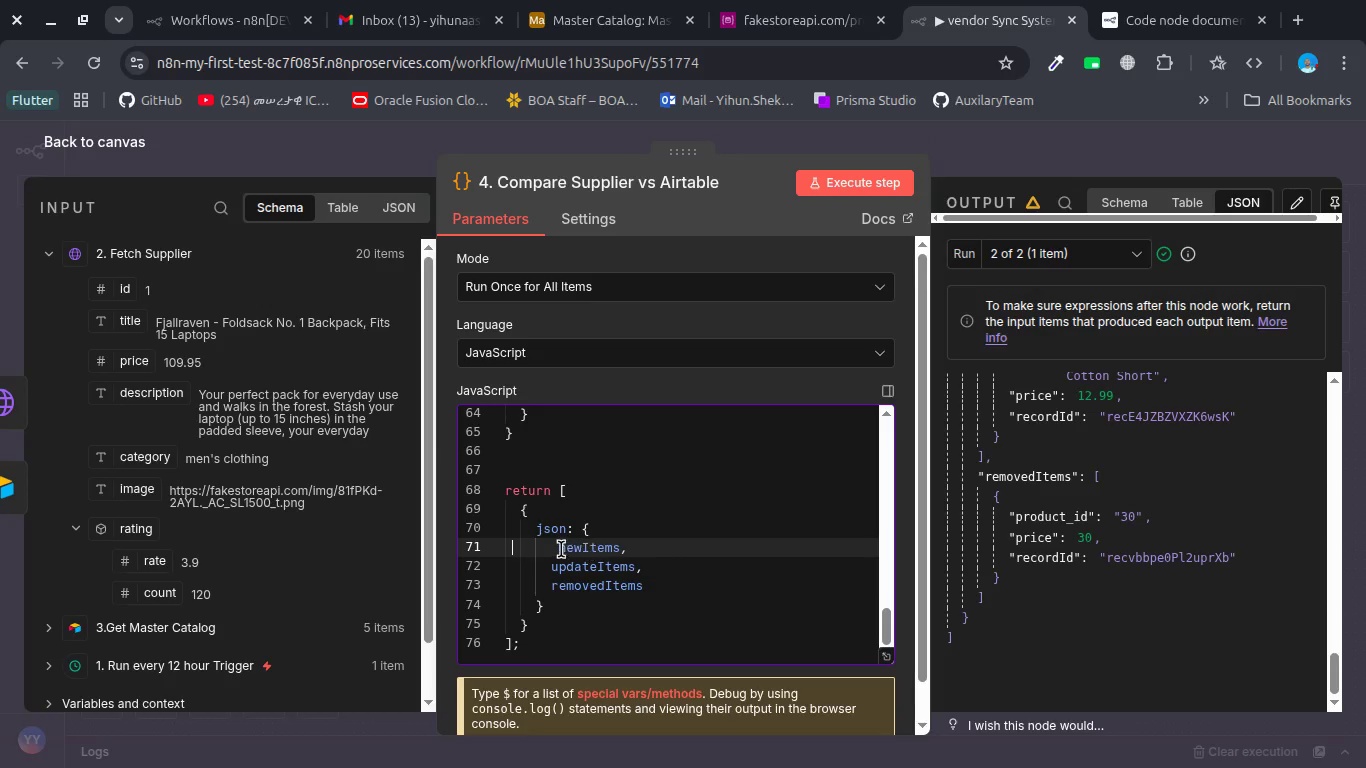 
left_click([560, 549])
 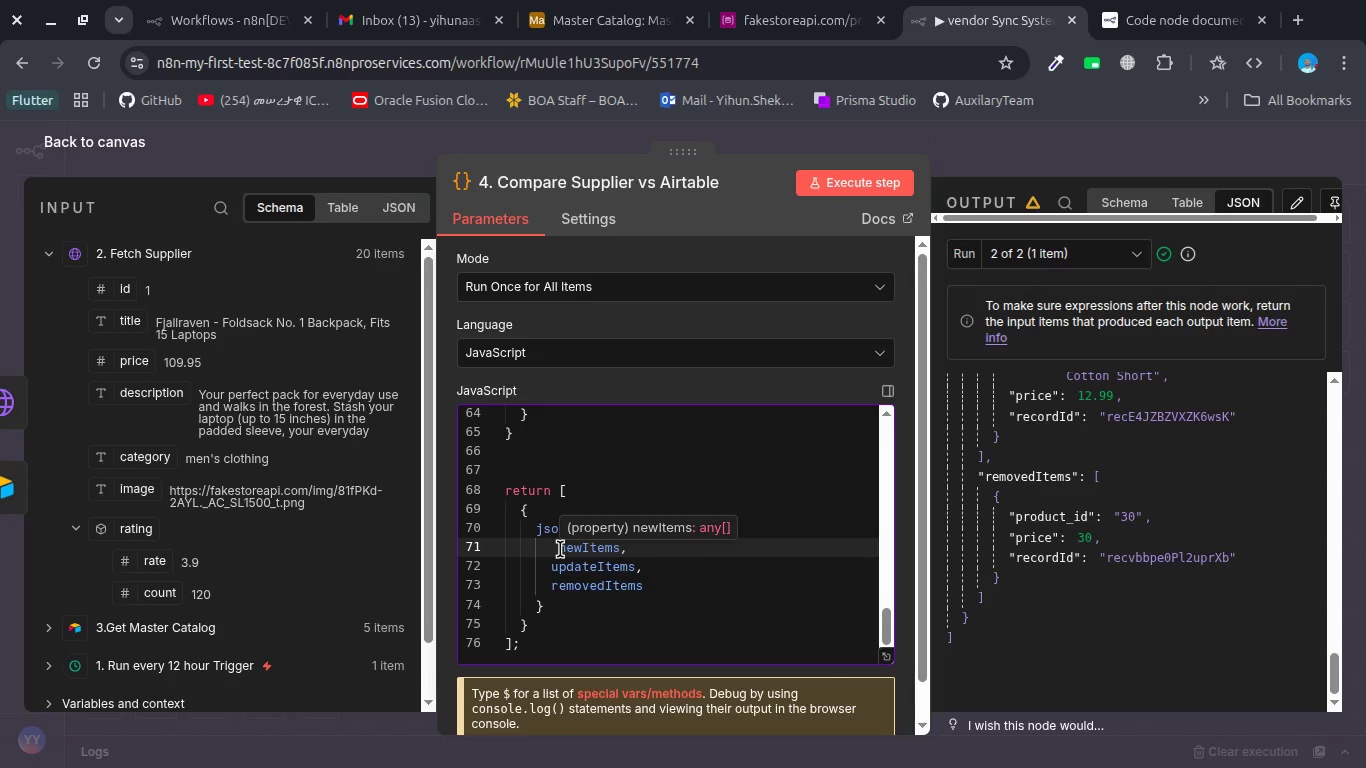 
key(Backspace)
 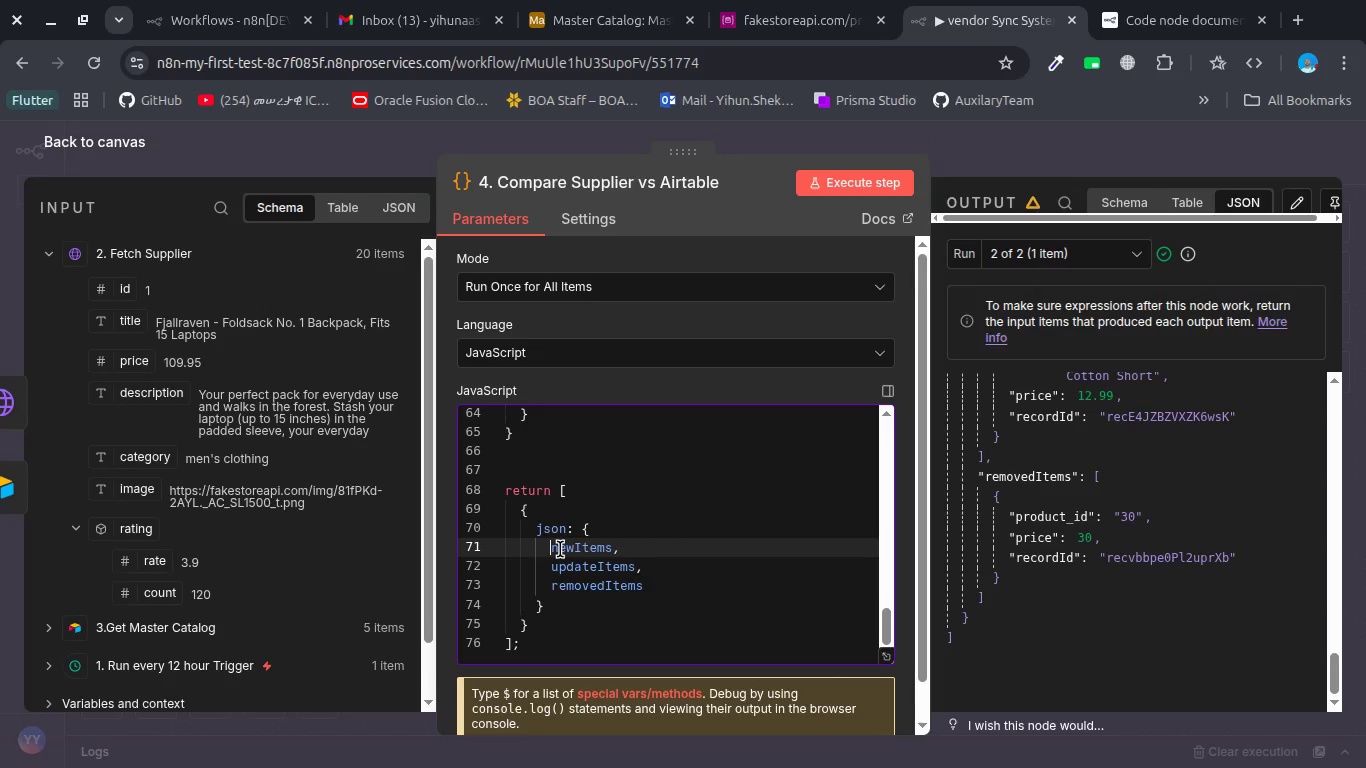 
key(Control+S)
 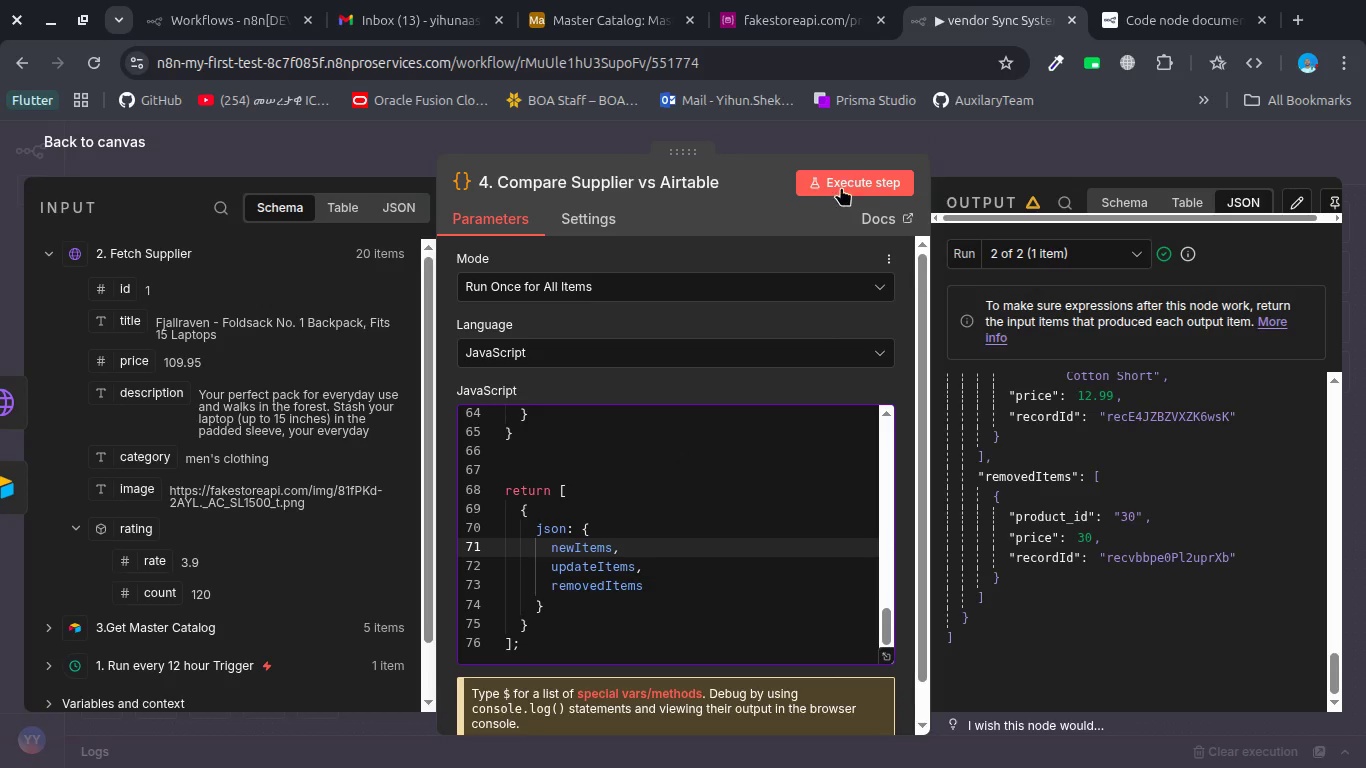 
left_click([842, 181])
 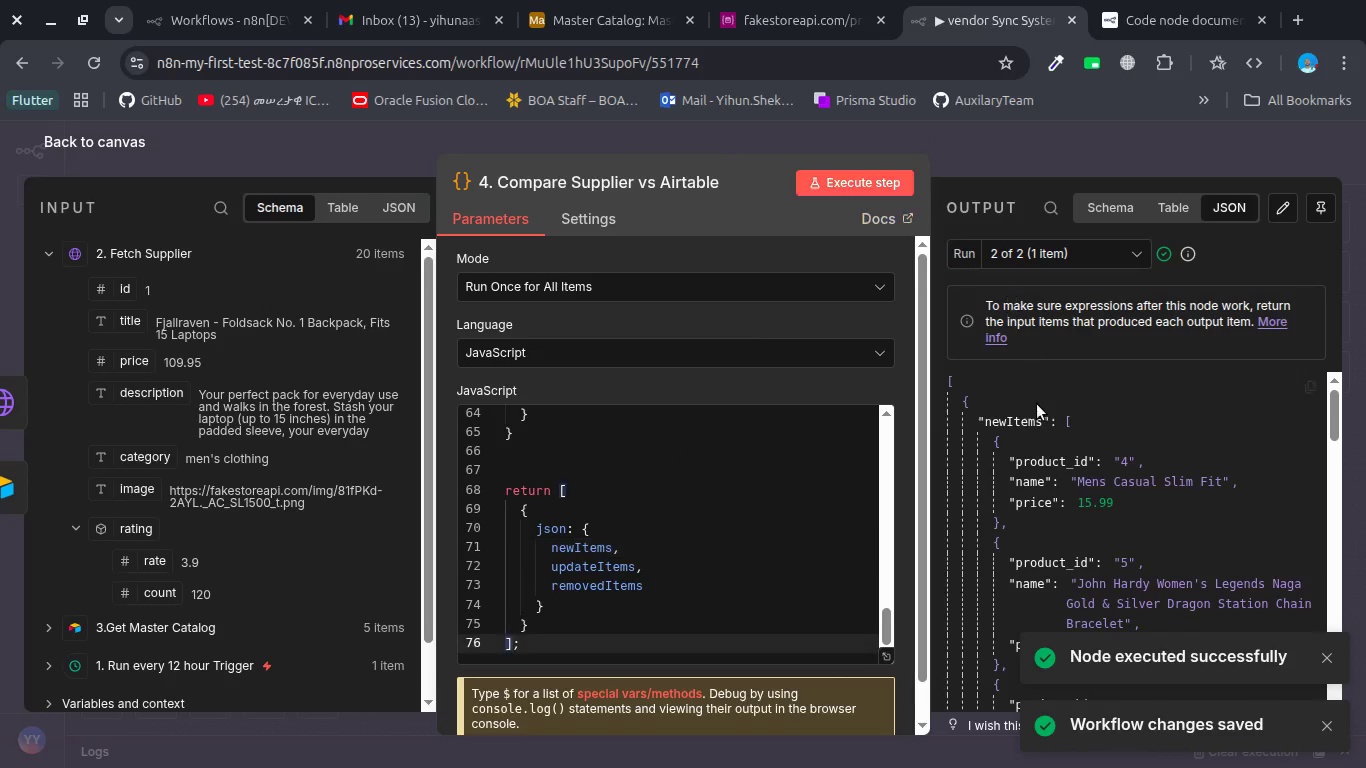 
scroll: coordinate [1037, 404], scroll_direction: up, amount: 1.0
 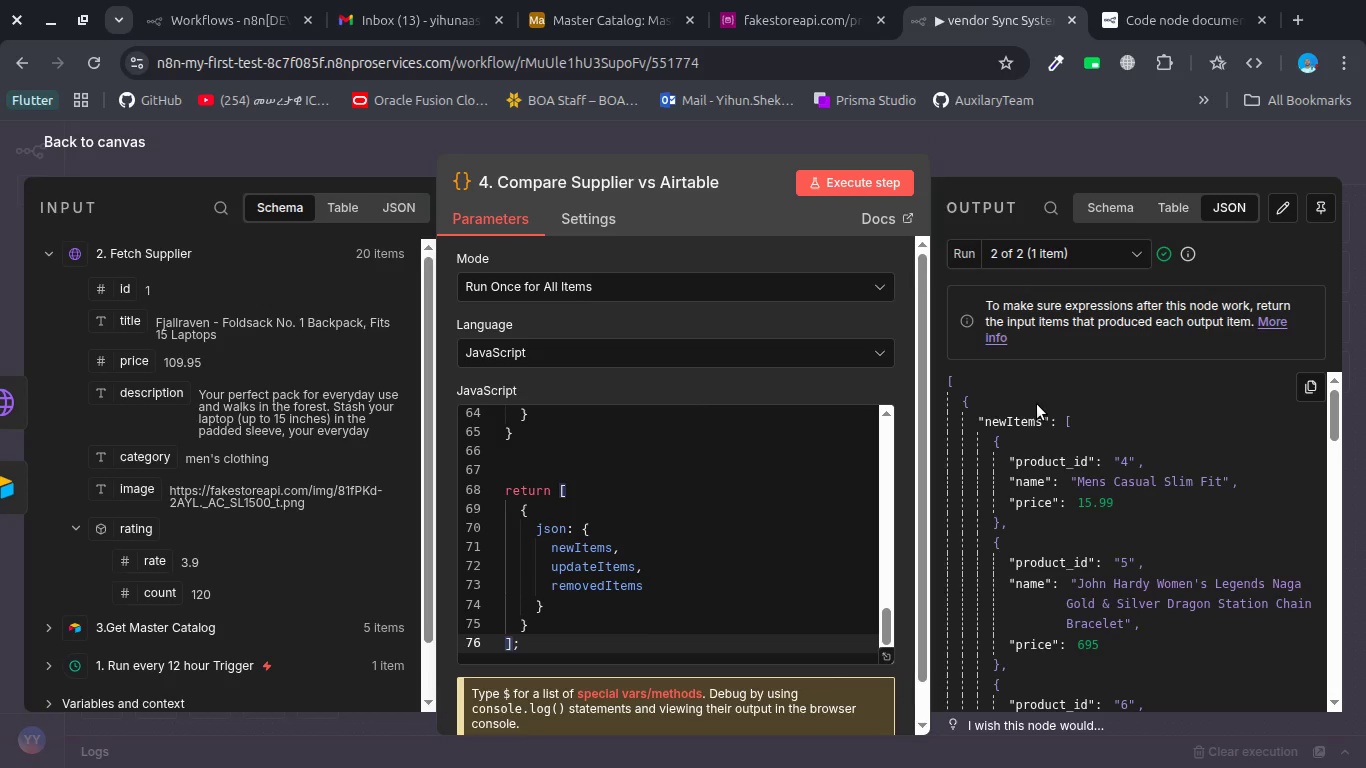 
wait(34.4)
 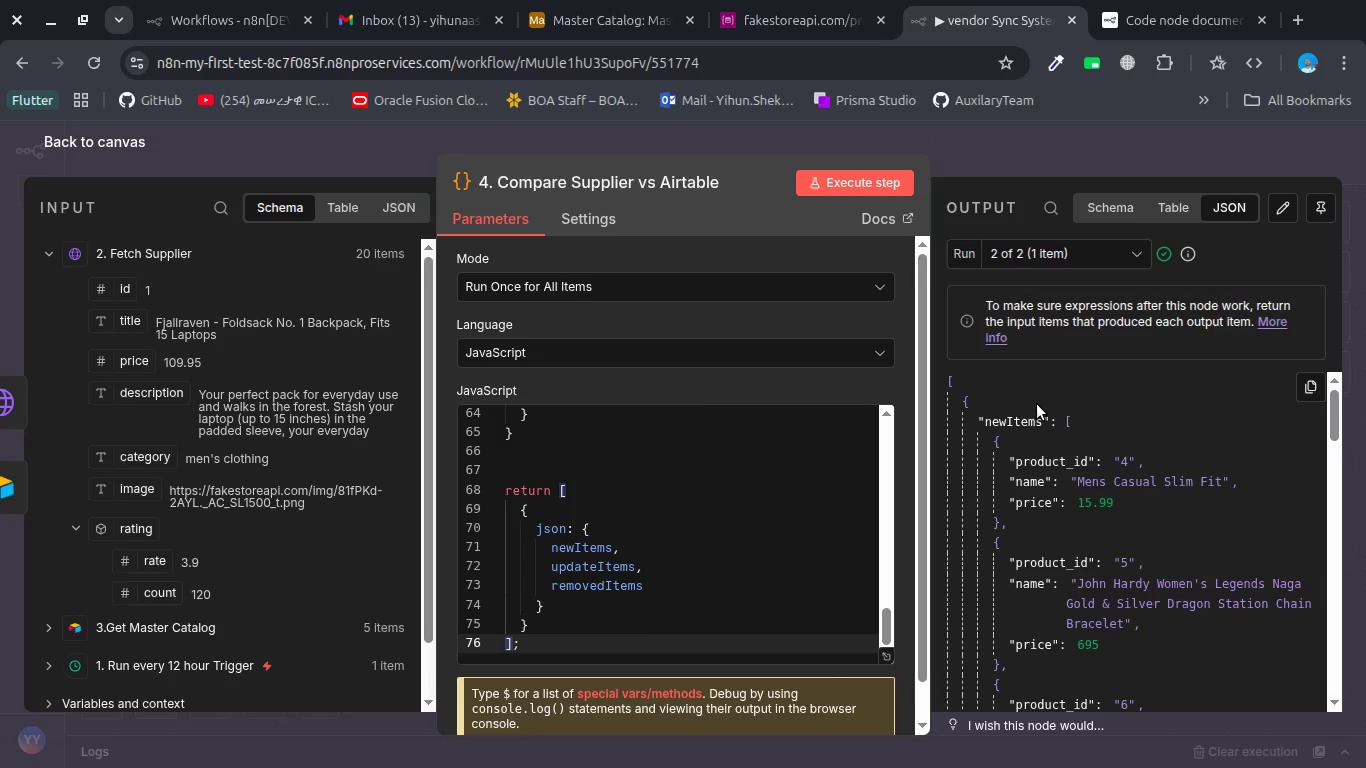 
left_click([1322, 382])
 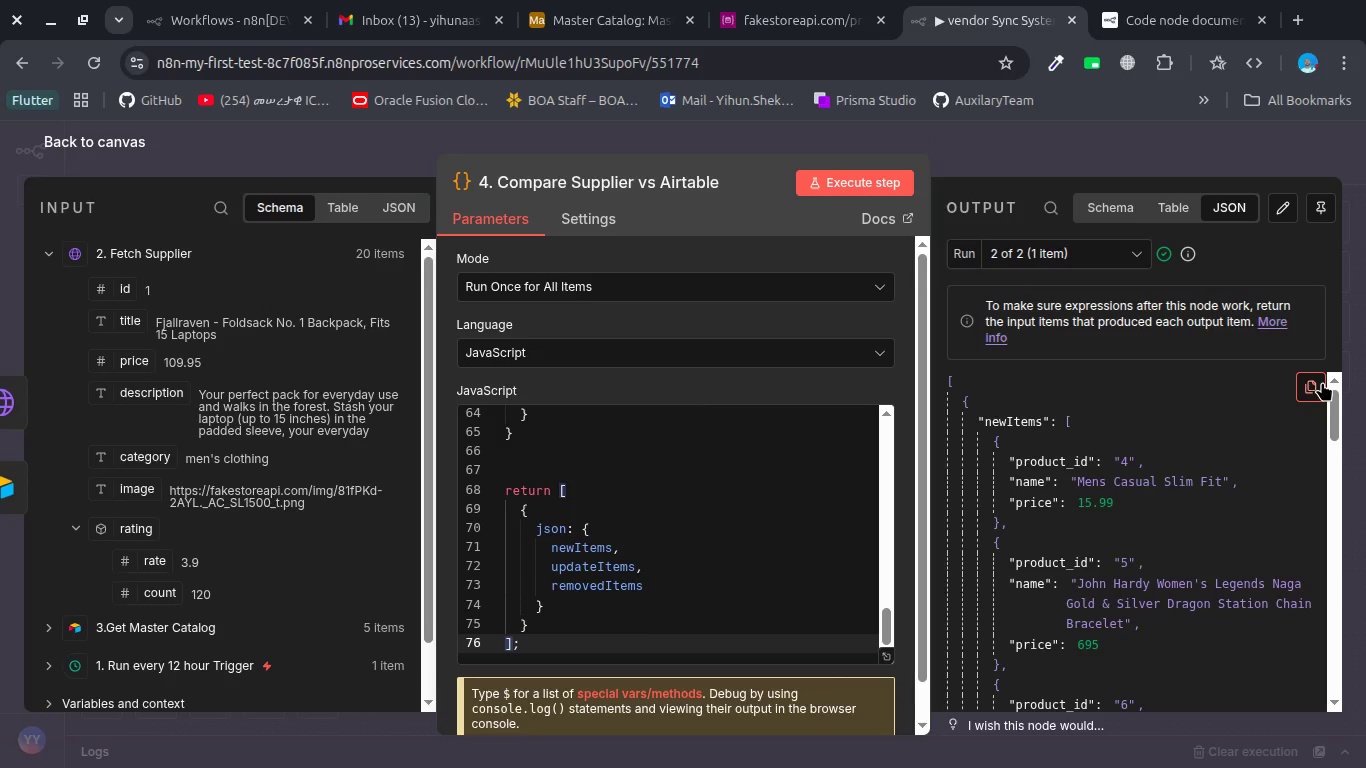 
wait(37.82)
 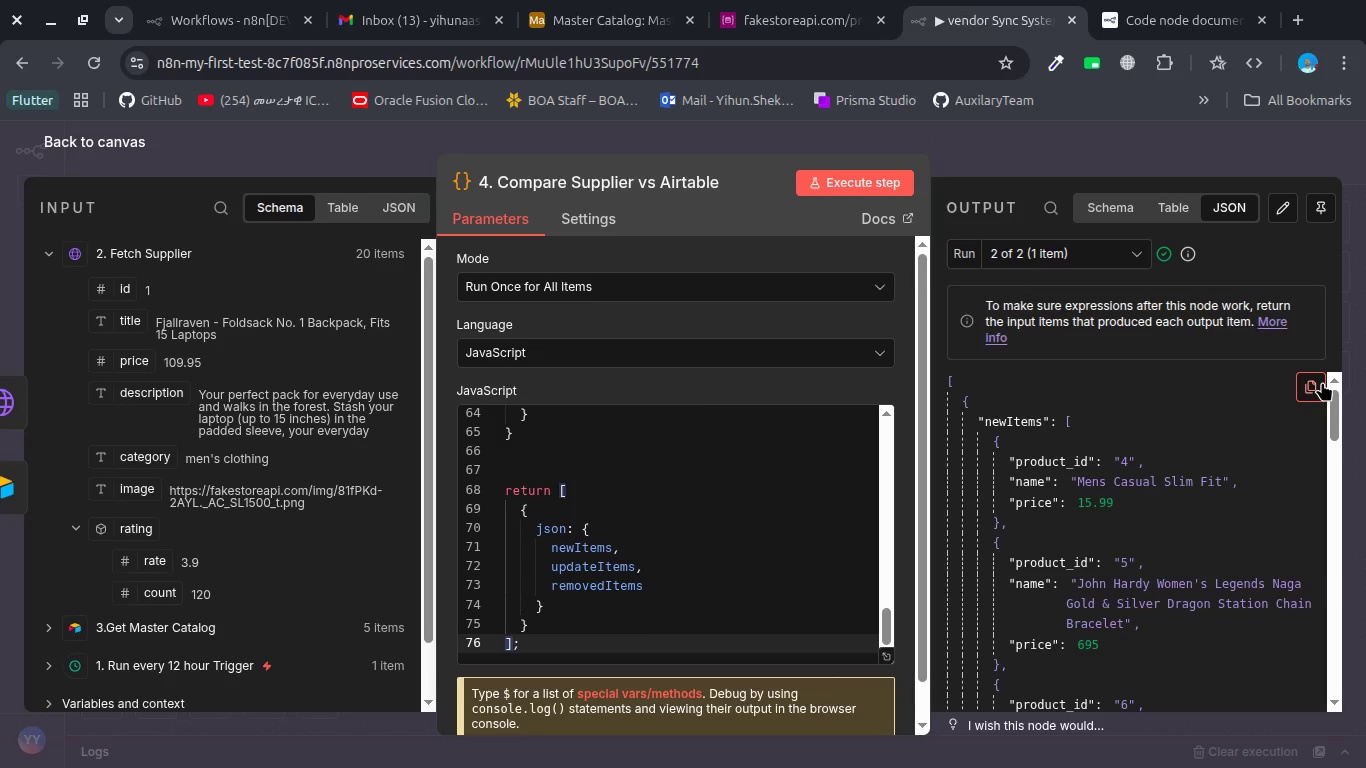 
key(Meta+MetaLeft)
 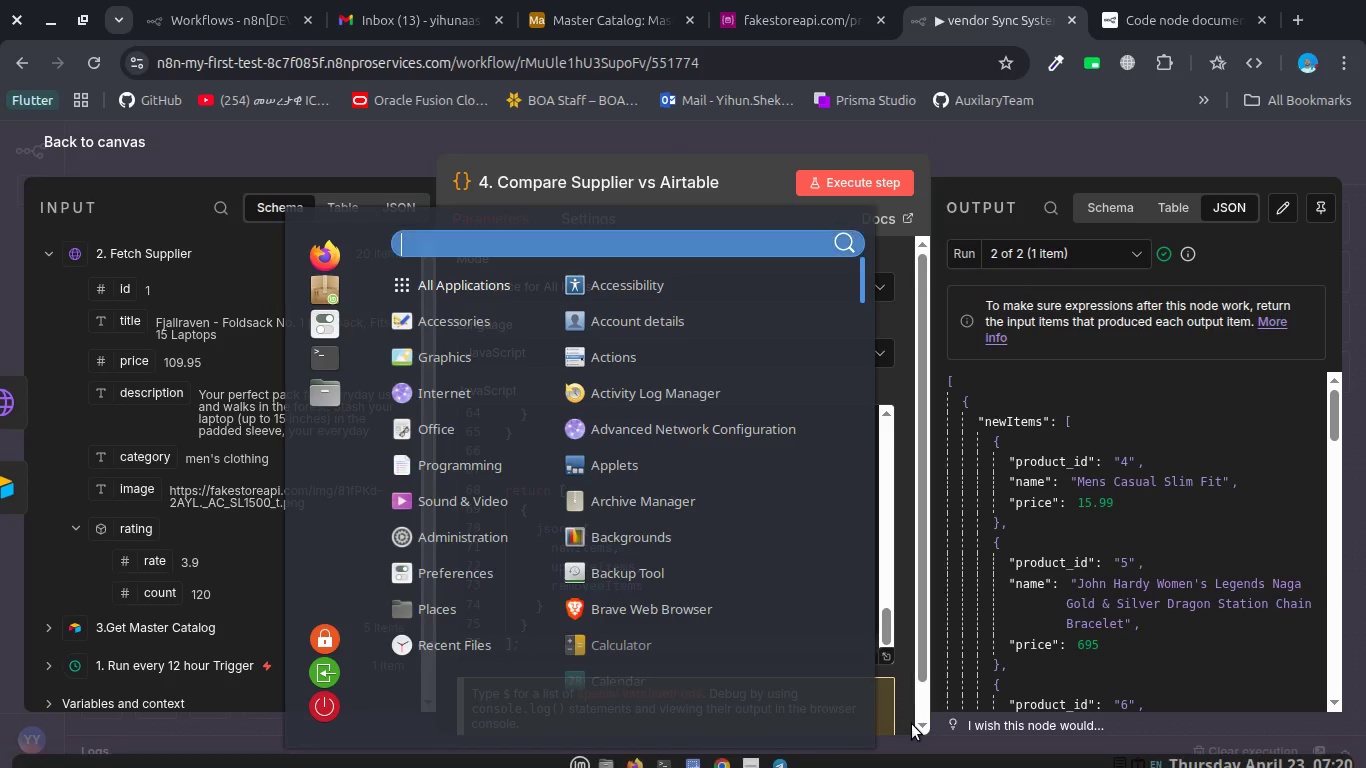 
type(te)
 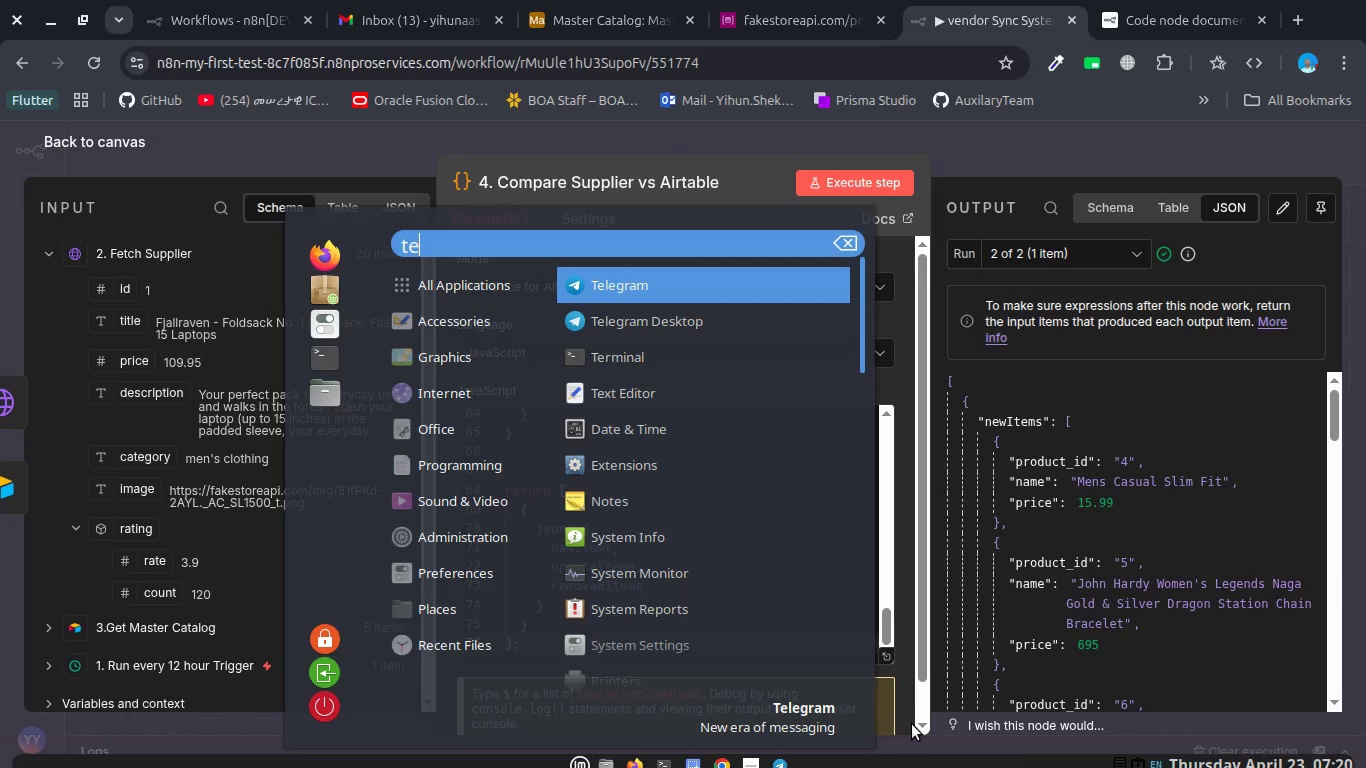 
key(Enter)
 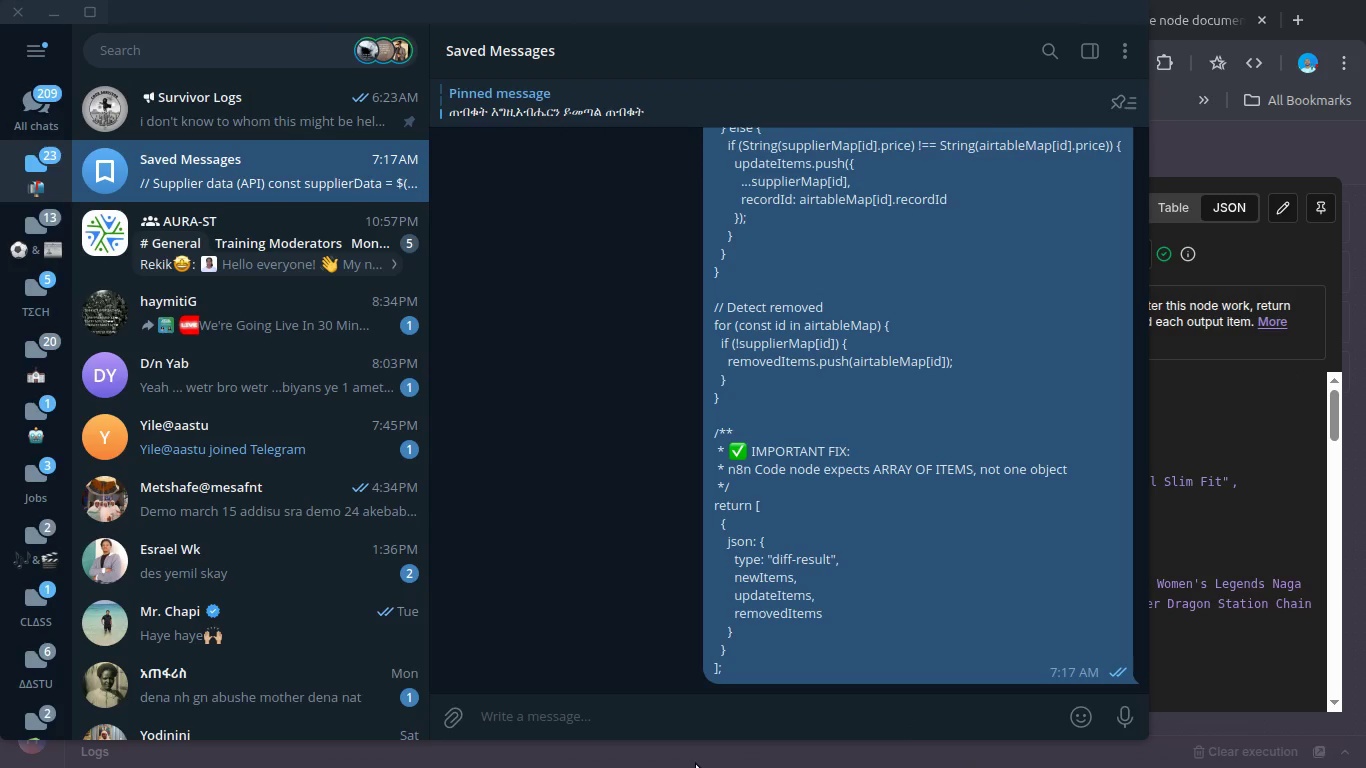 
key(Control+V)
 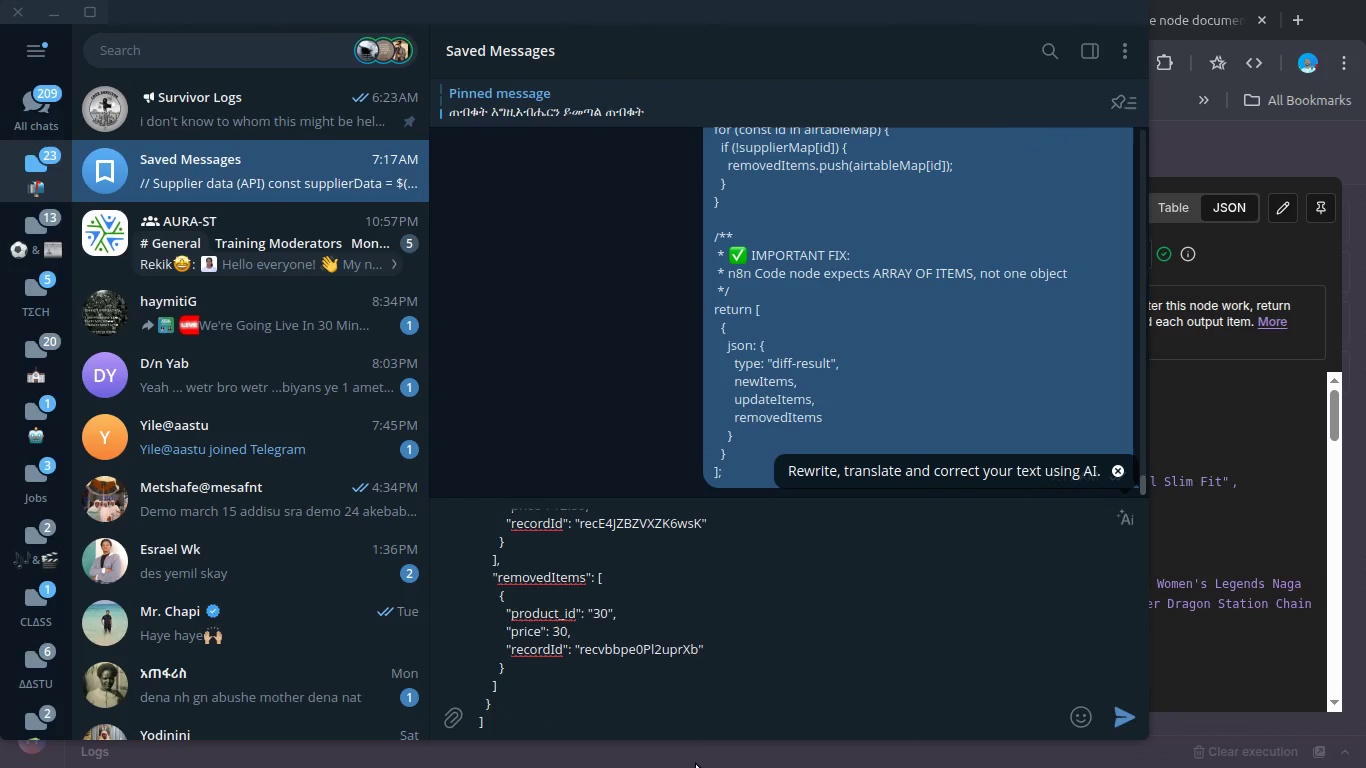 
key(Enter)
 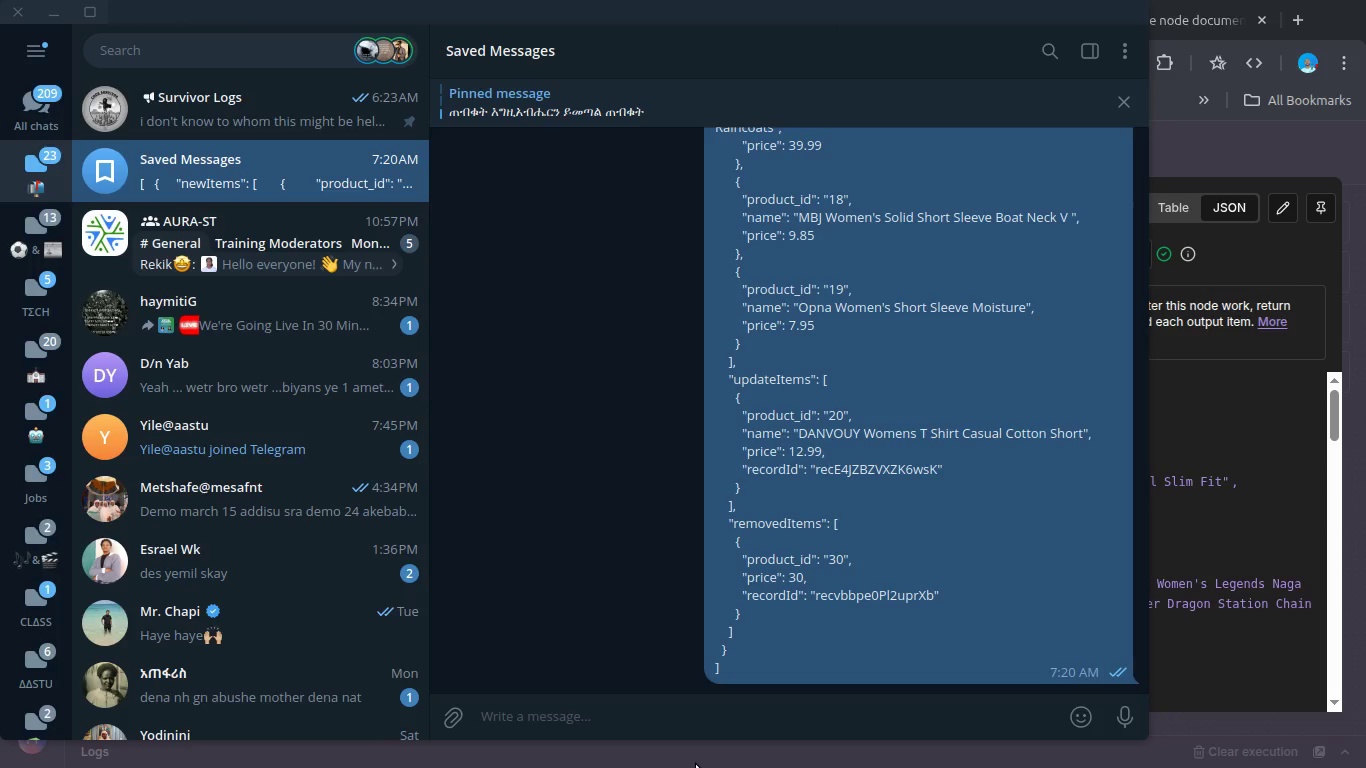 
key(Alt+Tab)
 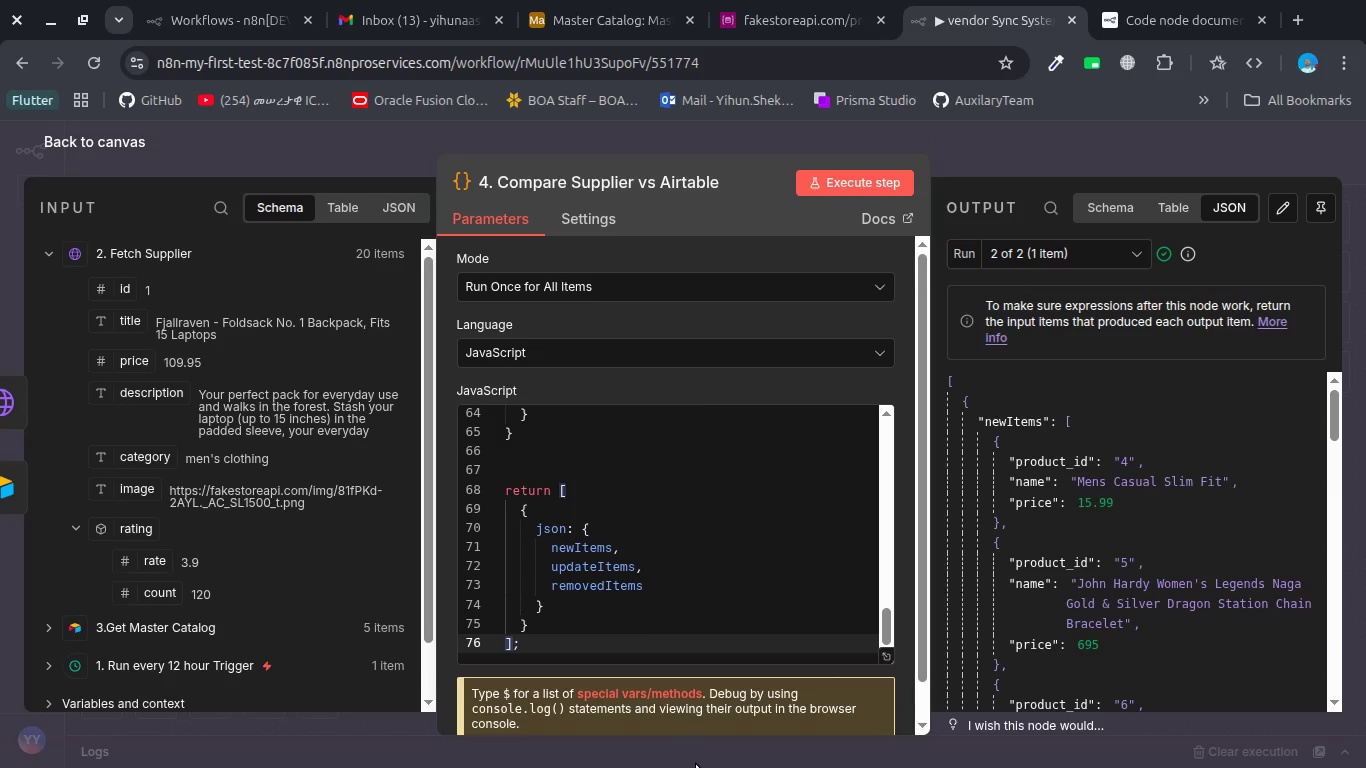 
wait(40.97)
 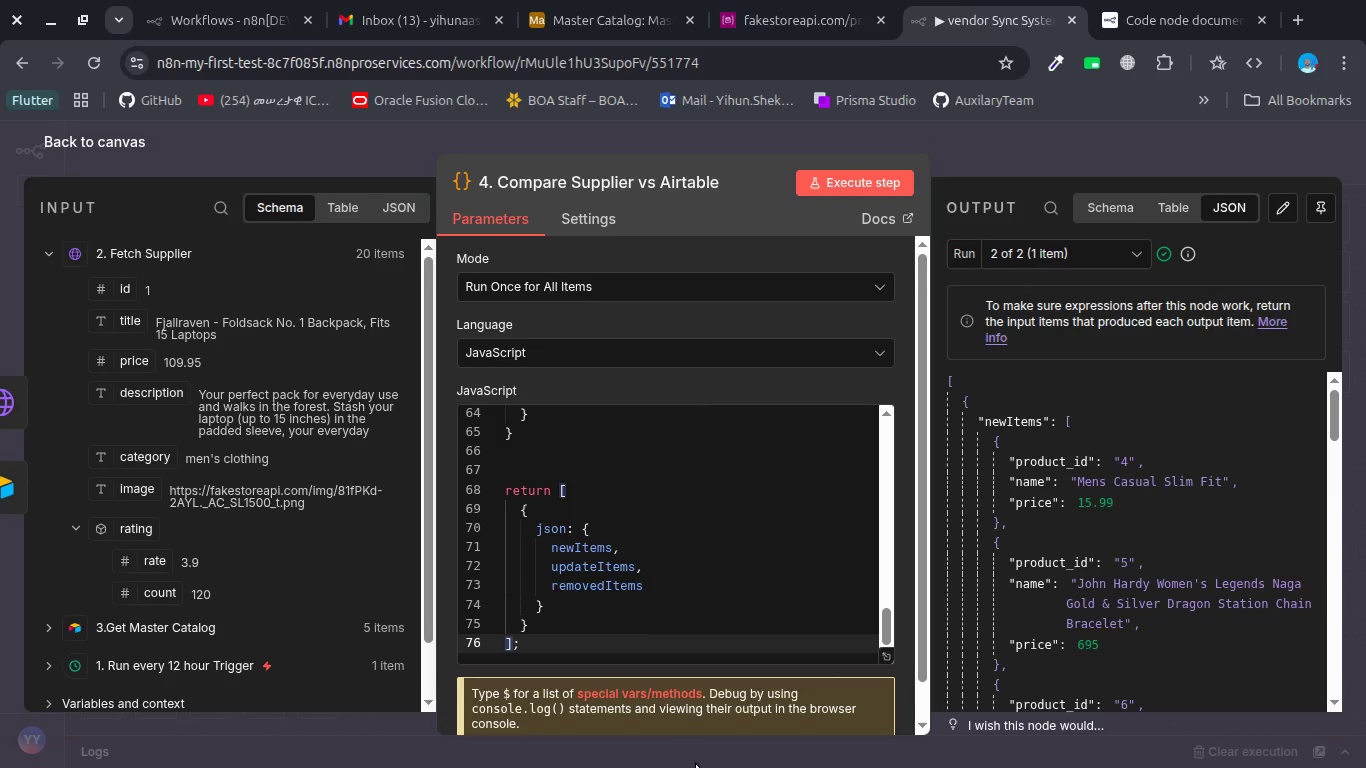 
left_click([595, 566])
 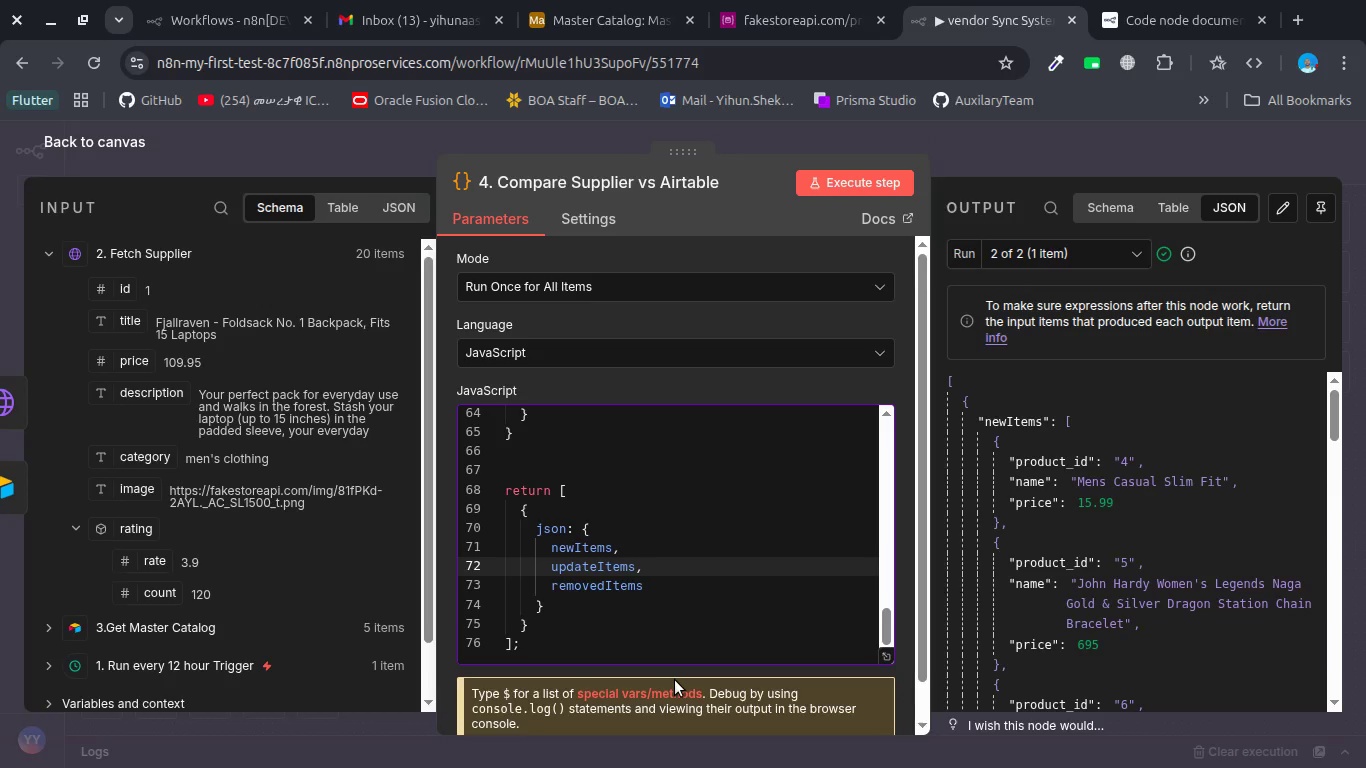 
key(D)
 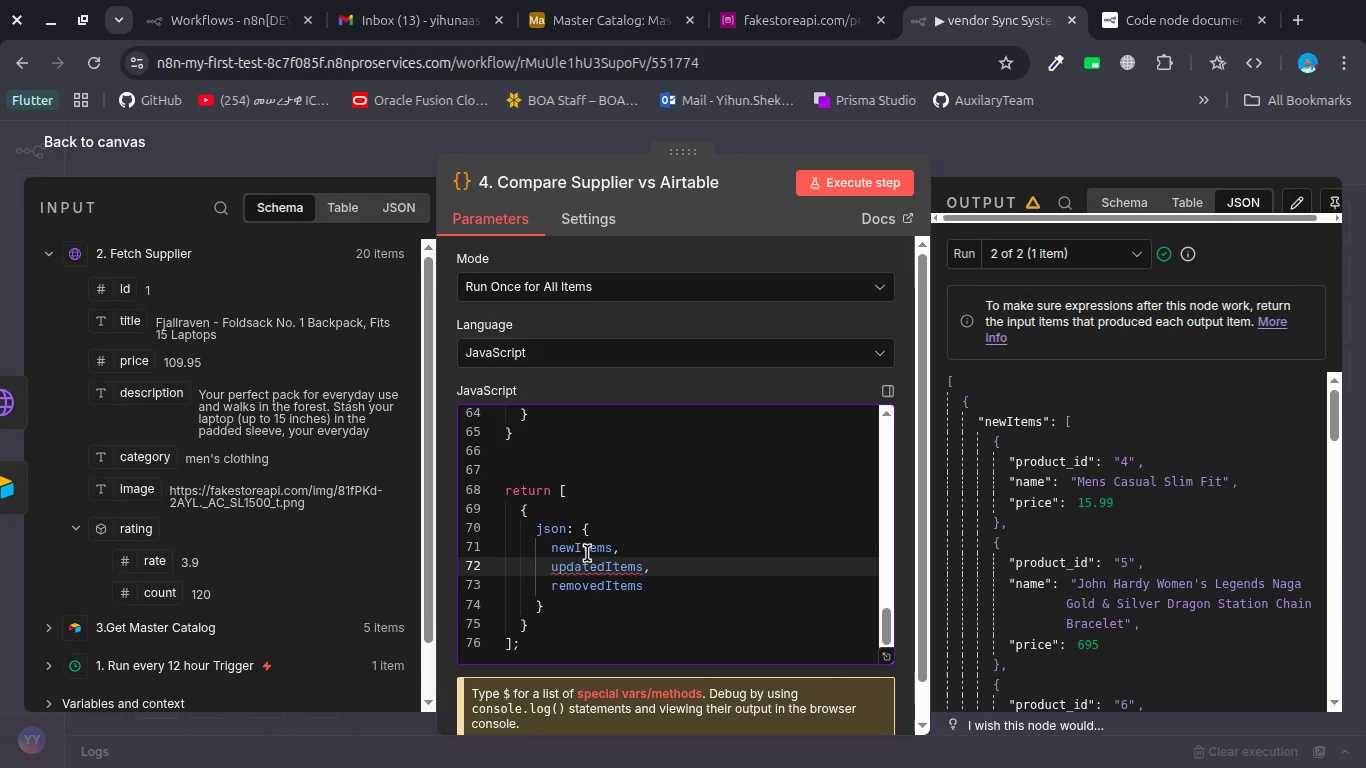 
scroll: coordinate [586, 553], scroll_direction: up, amount: 3.0
 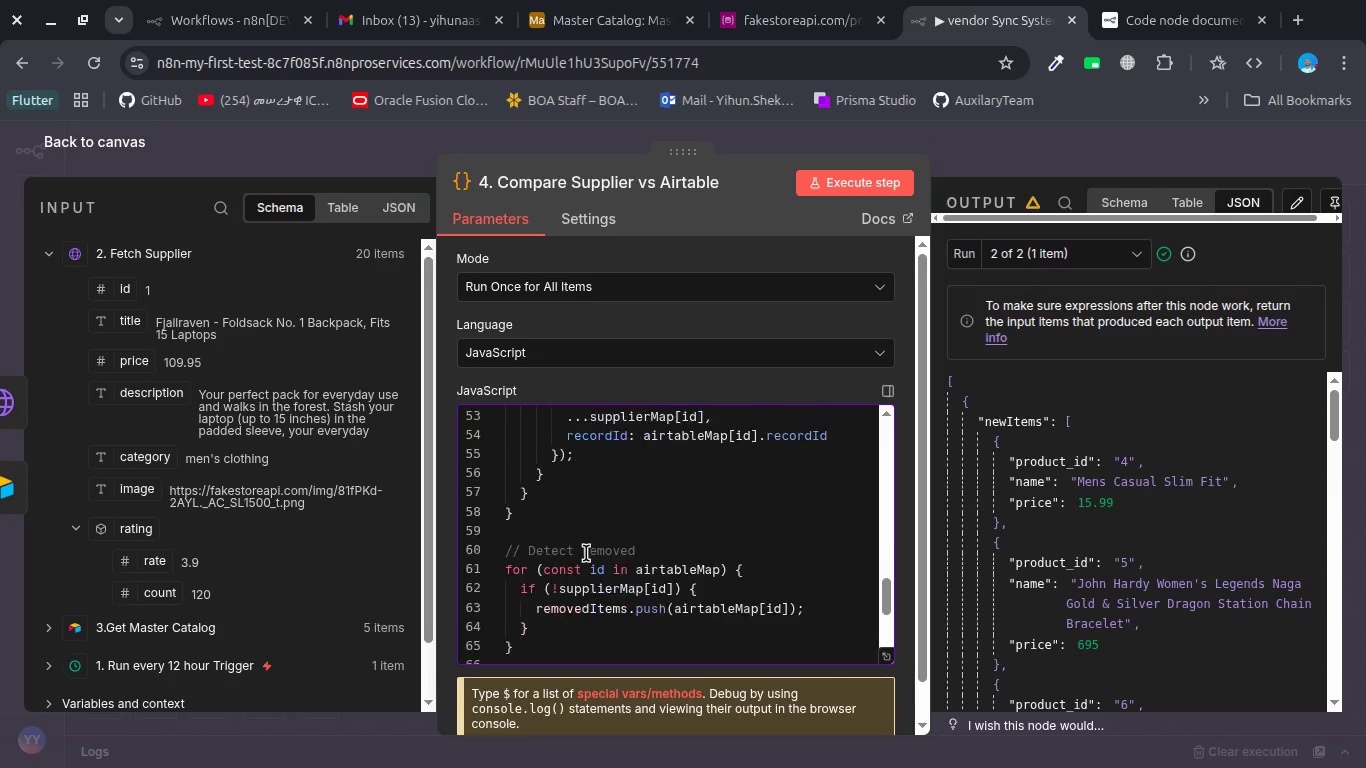 
scroll: coordinate [586, 553], scroll_direction: down, amount: 1.0
 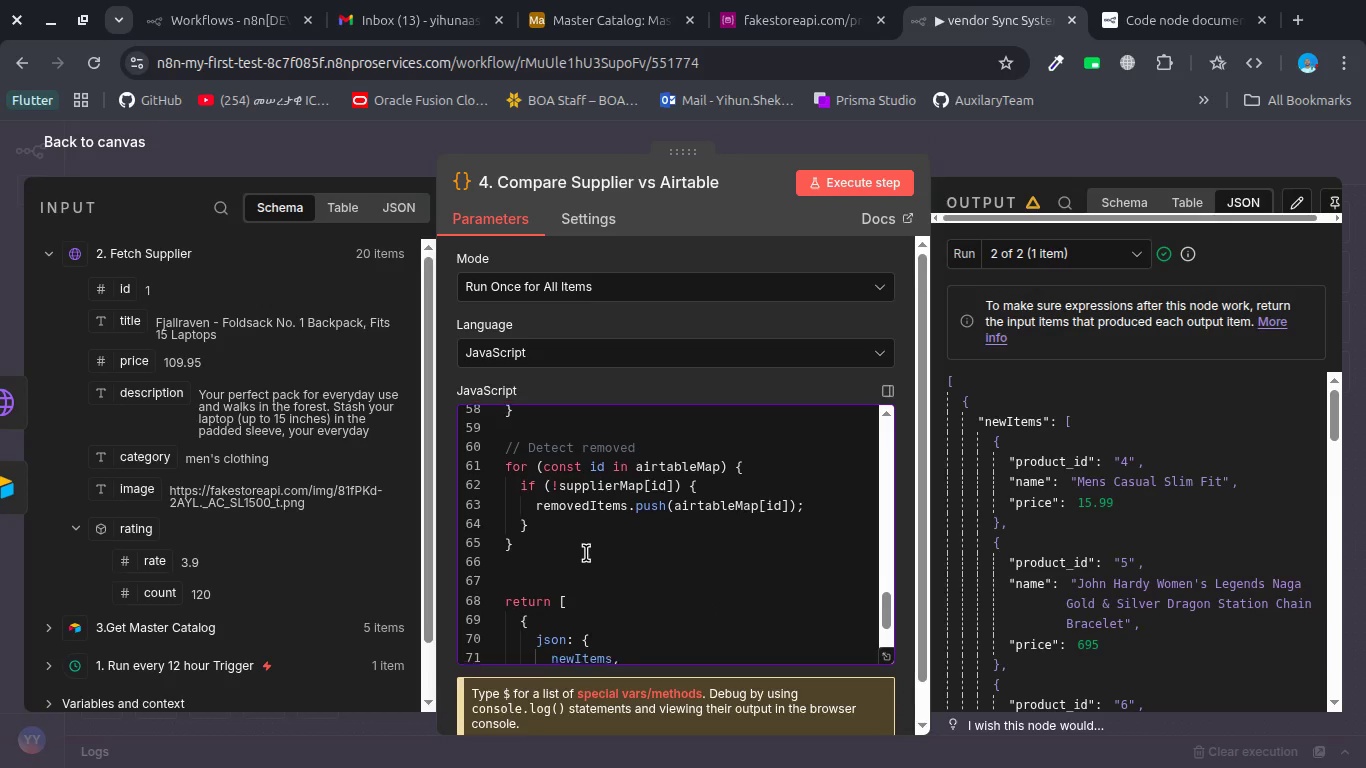 
scroll: coordinate [586, 553], scroll_direction: up, amount: 1.0
 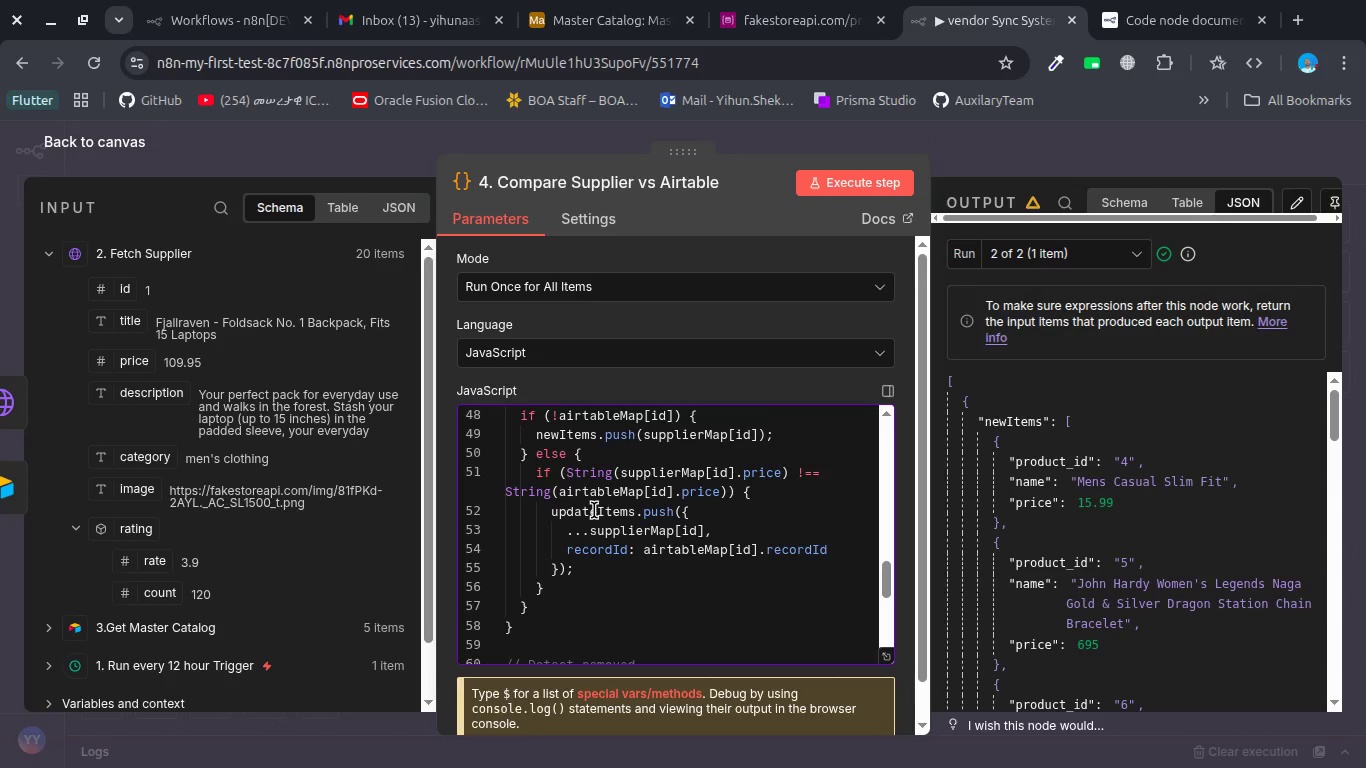 
left_click([598, 513])
 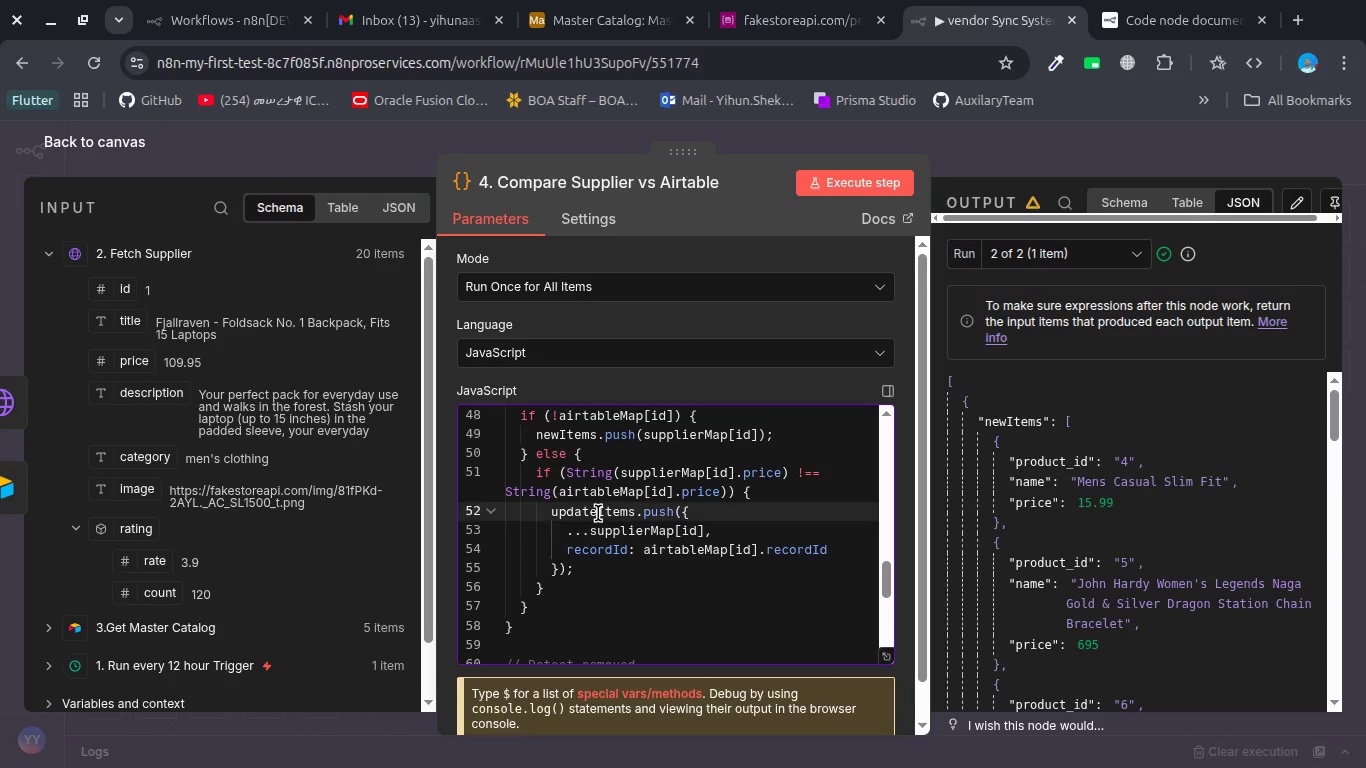 
key(D)
 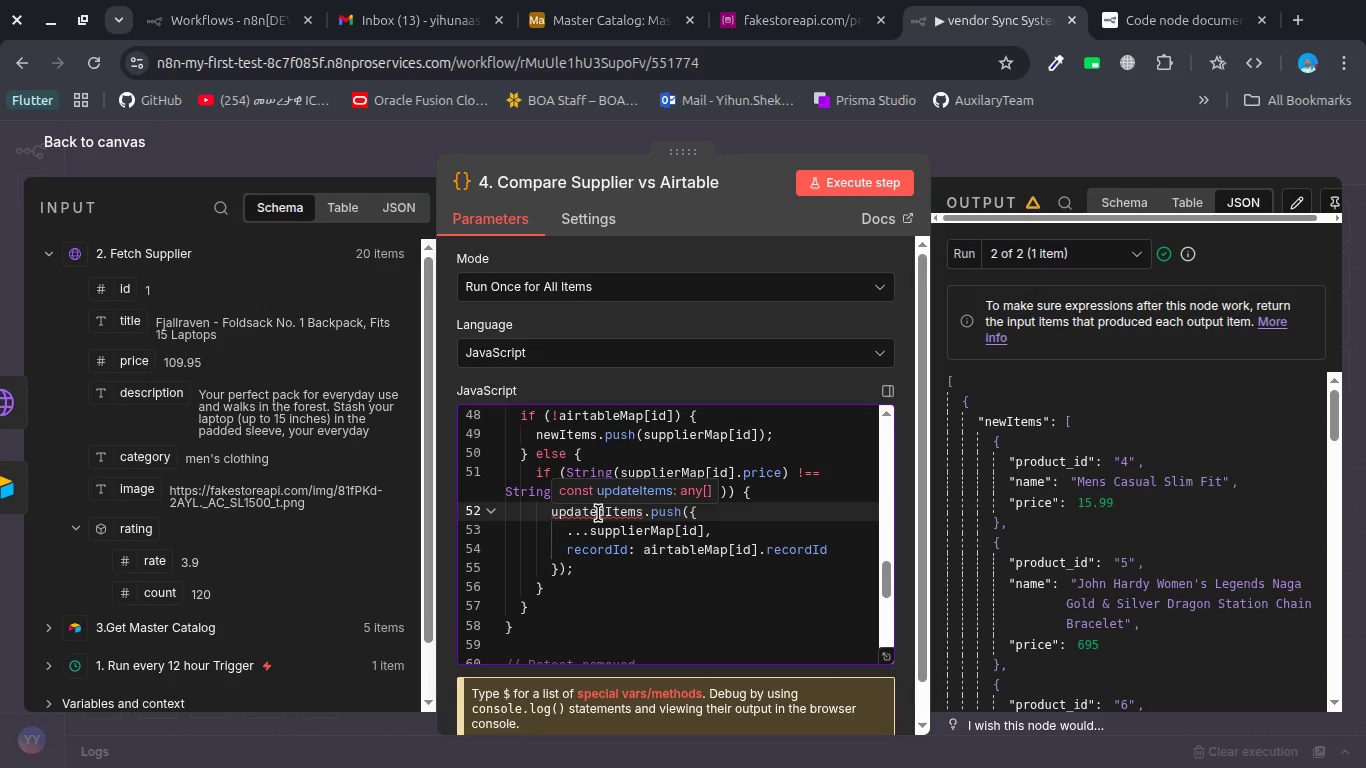 
scroll: coordinate [598, 513], scroll_direction: up, amount: 2.0
 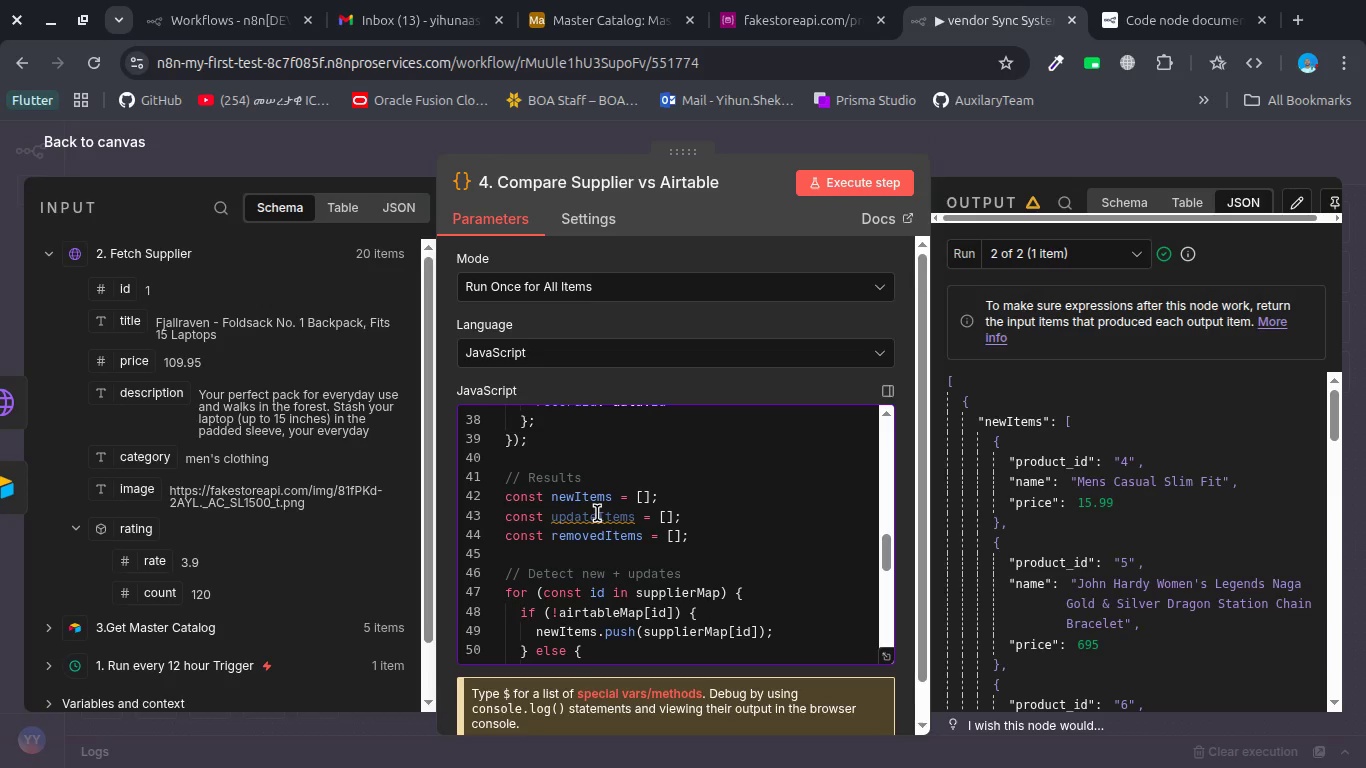 
left_click([597, 513])
 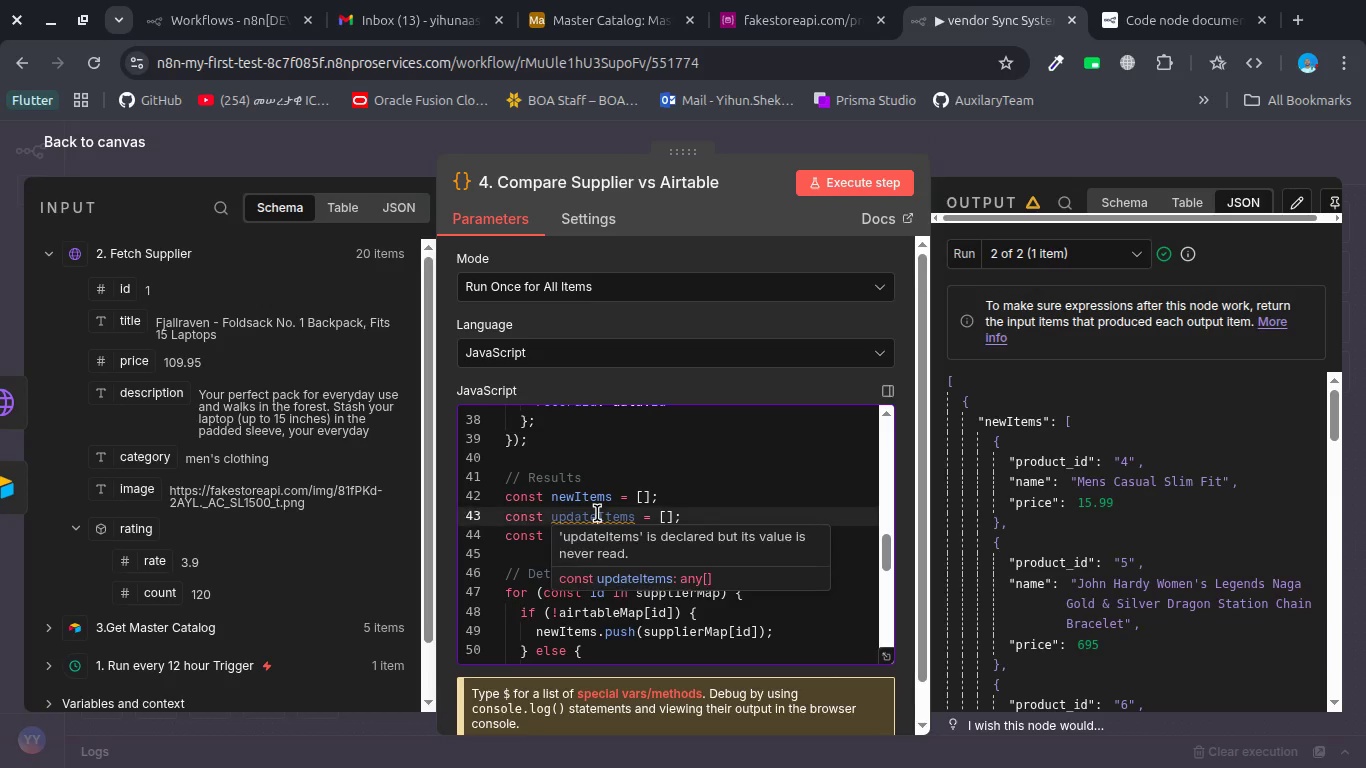 
key(D)
 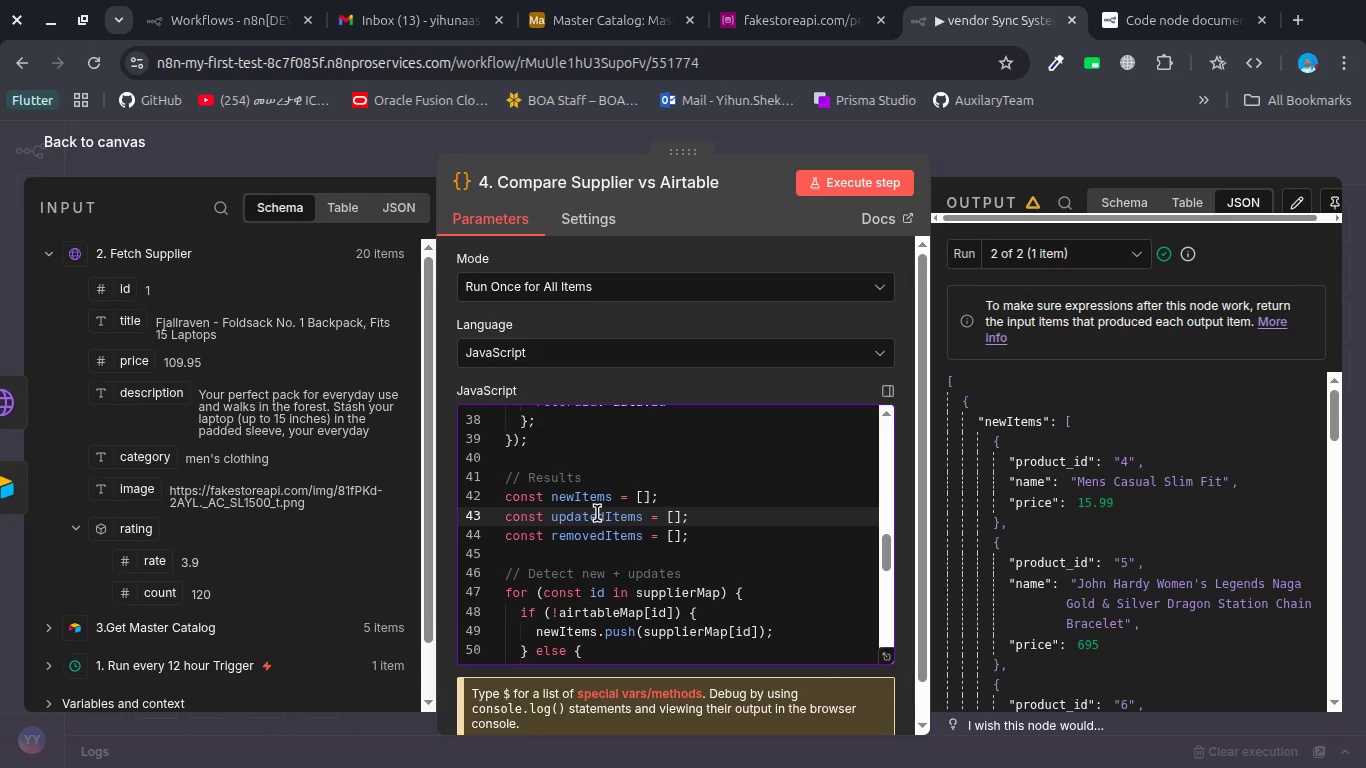 
scroll: coordinate [597, 513], scroll_direction: down, amount: 8.0
 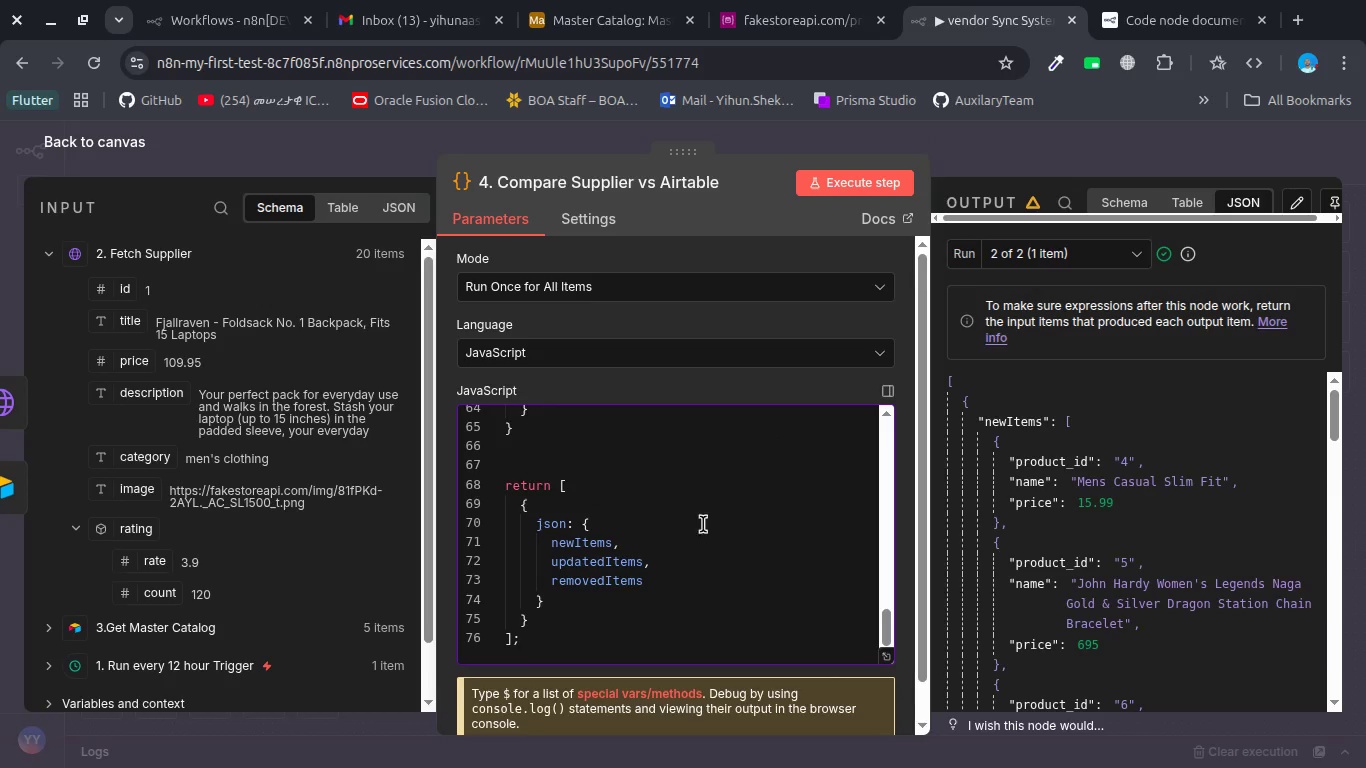 
scroll: coordinate [637, 561], scroll_direction: up, amount: 5.0
 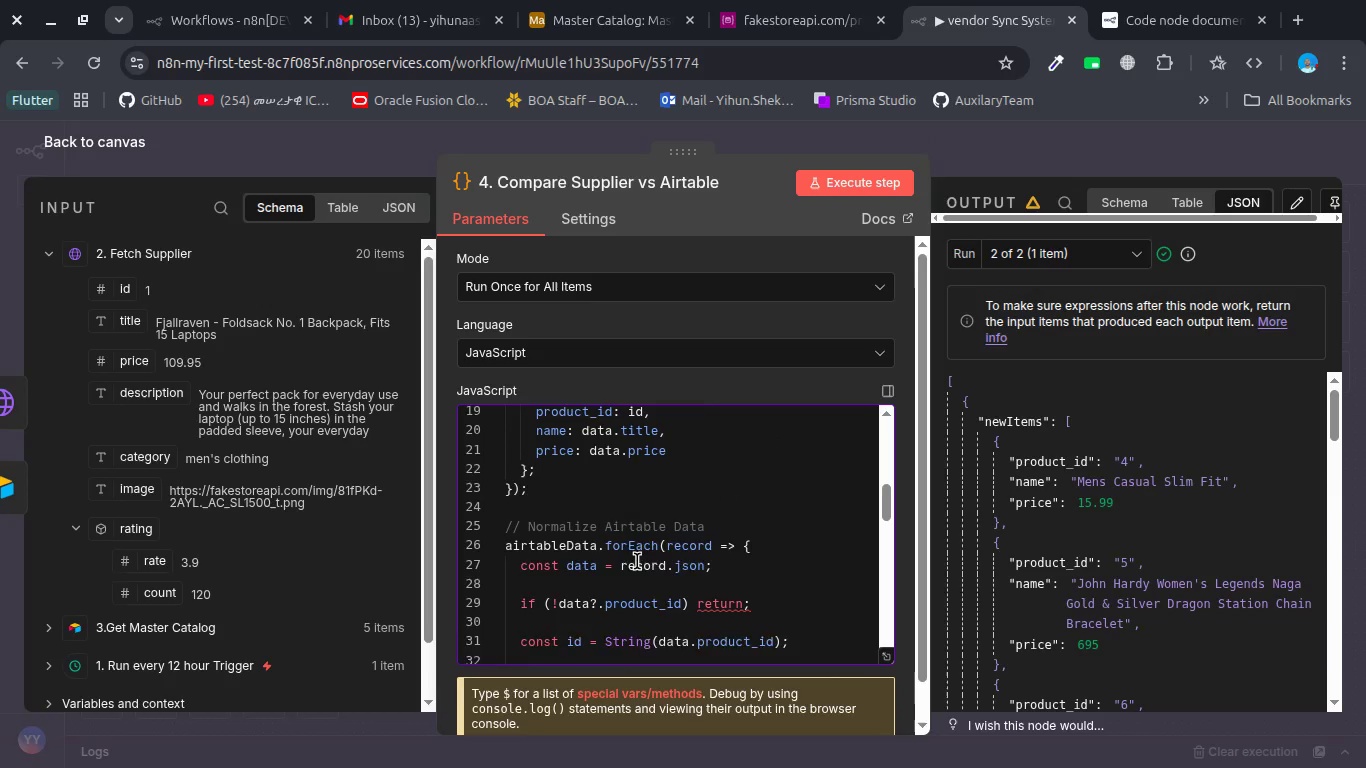 
left_click([637, 561])
 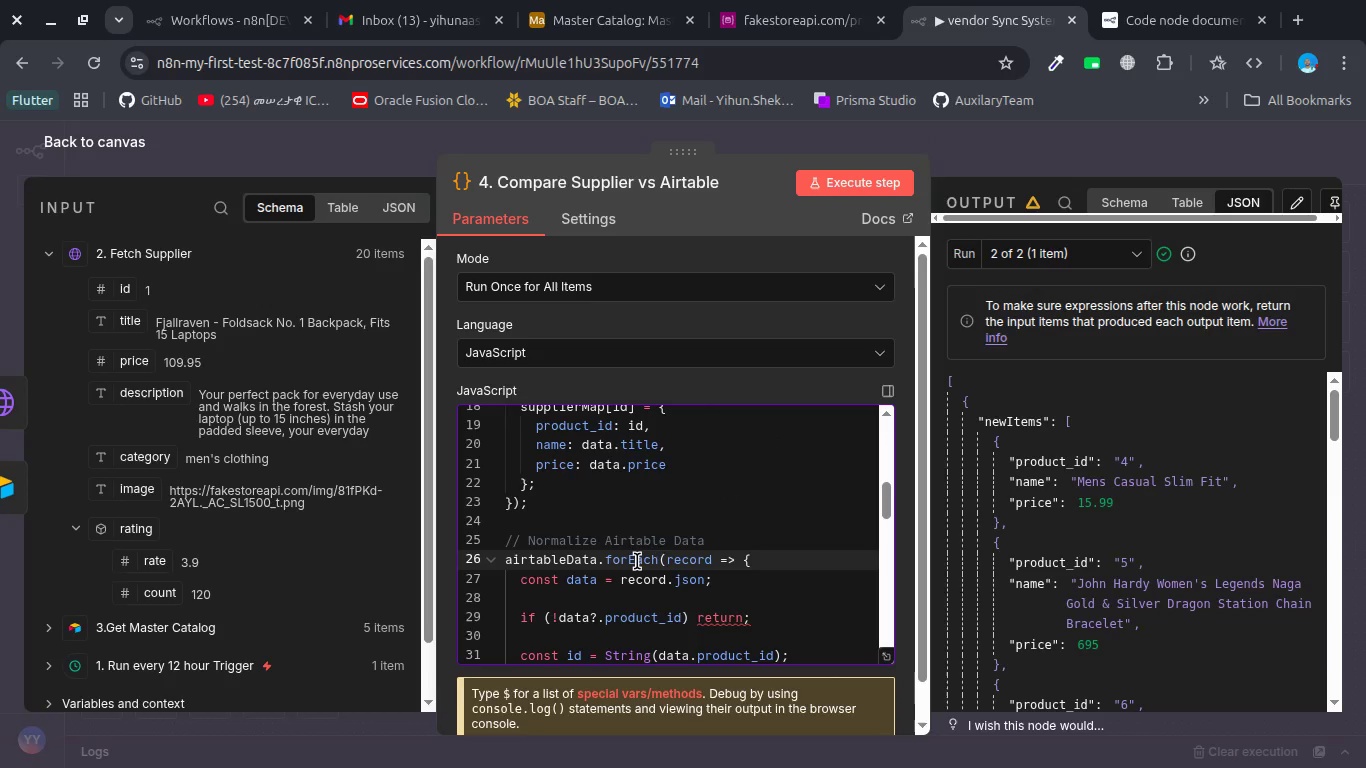 
key(Control+F)
 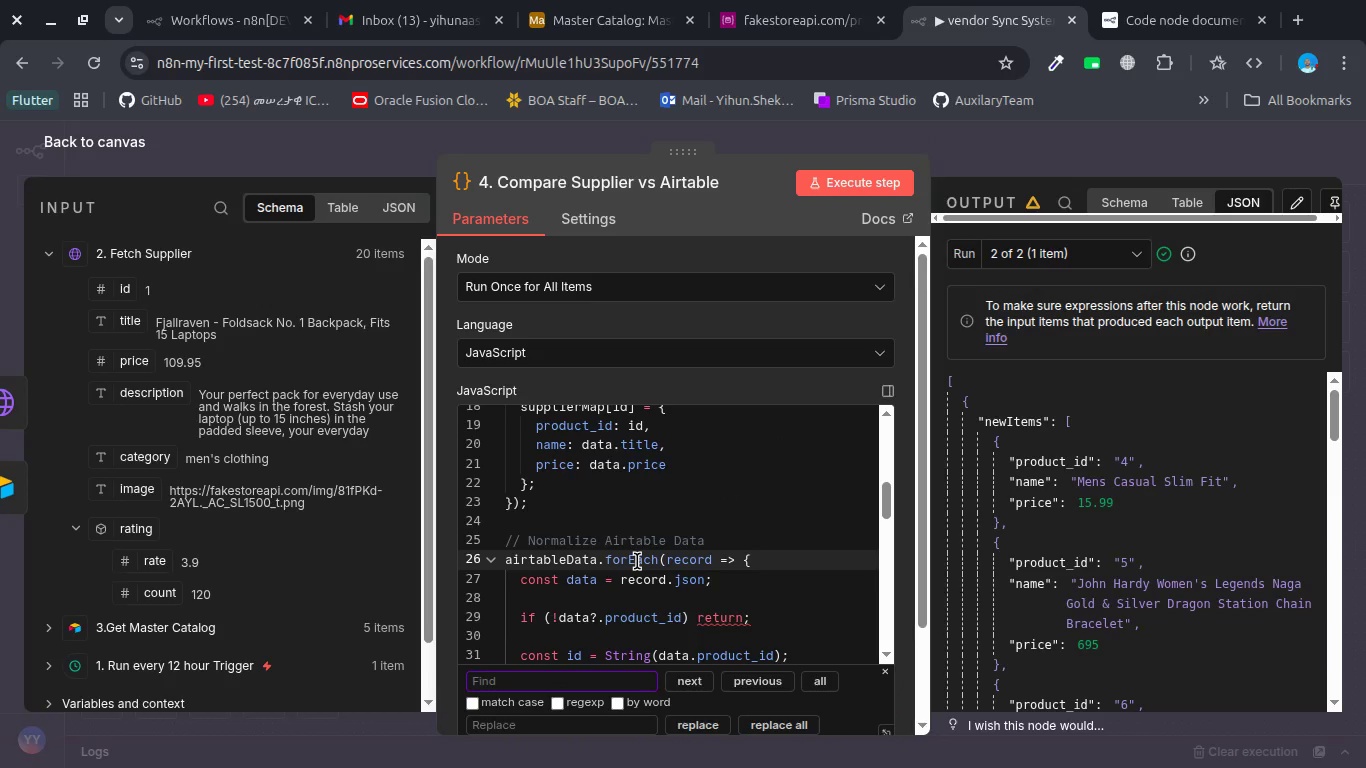 
type(updar)
key(Backspace)
type(te)
 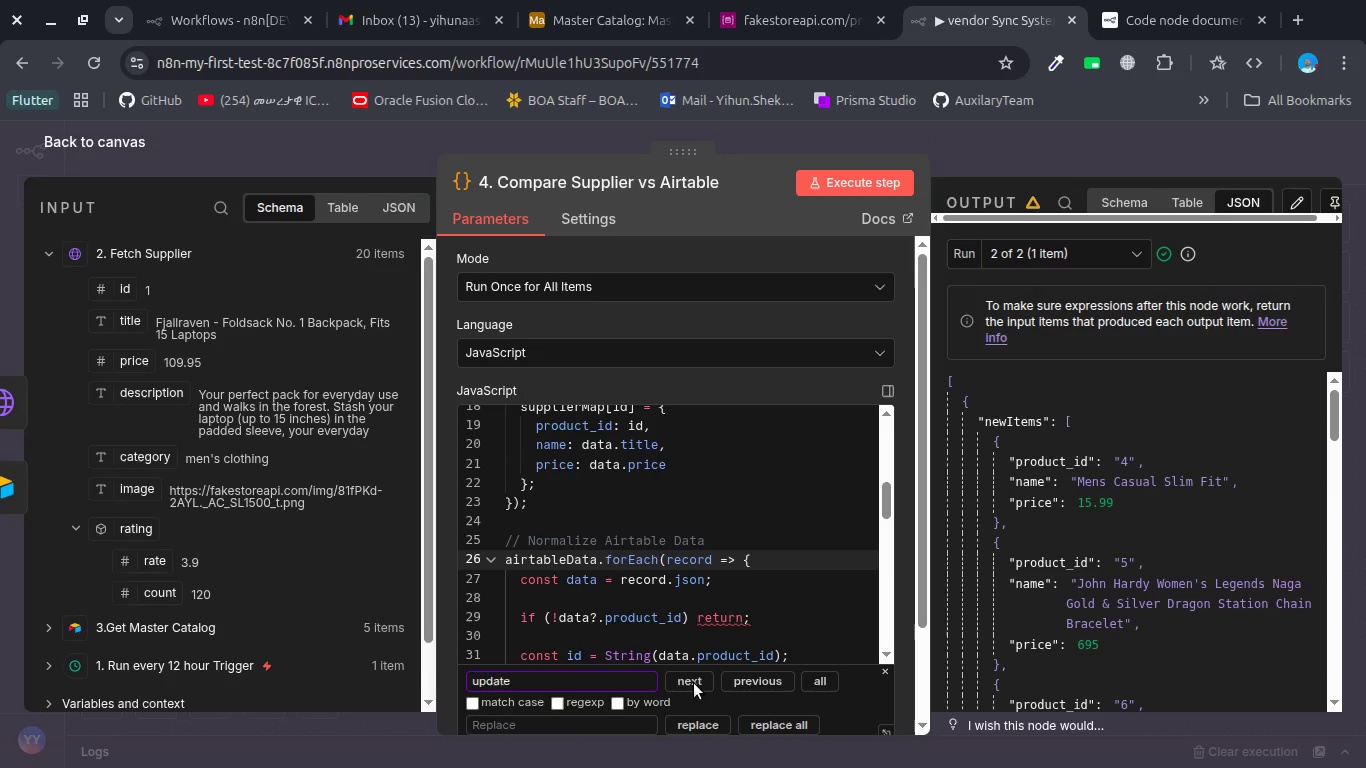 
left_click([697, 680])
 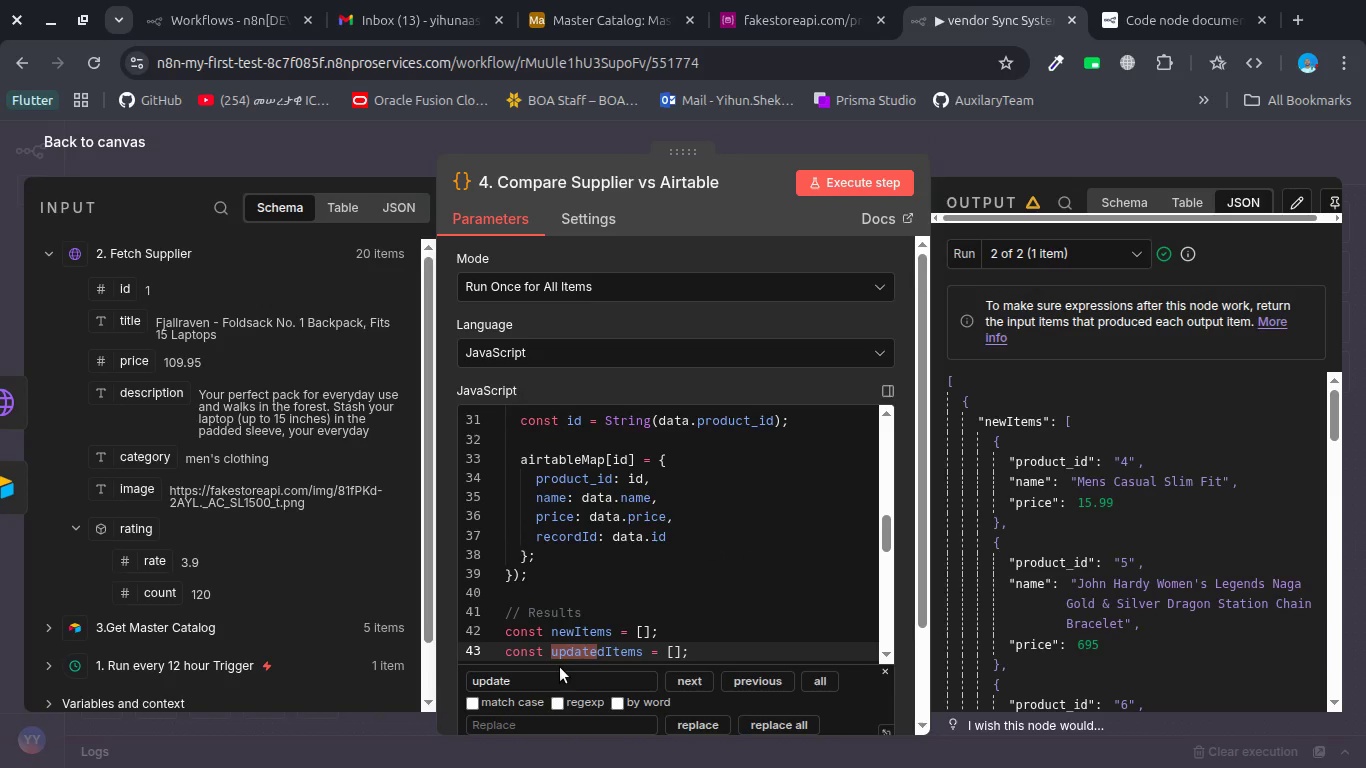 
left_click([557, 677])
 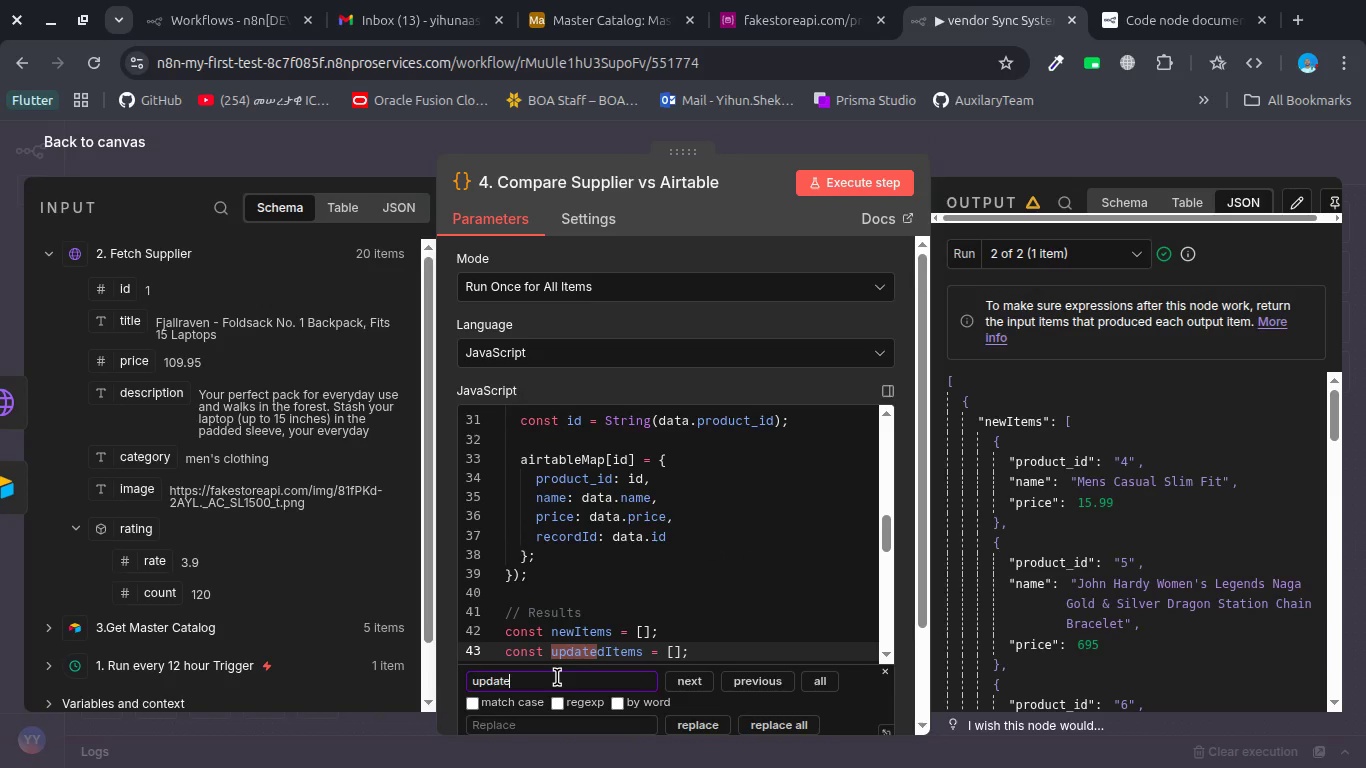 
type(Items)
 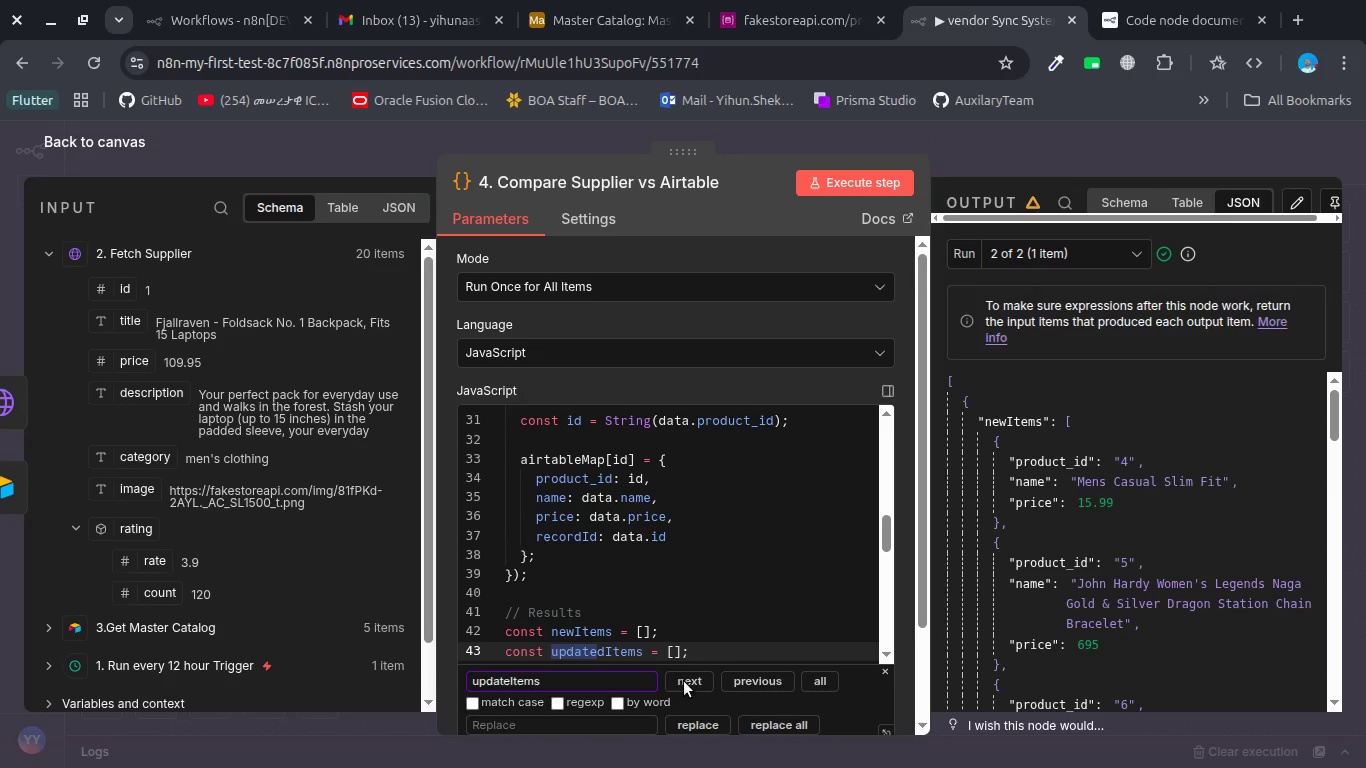 
double_click([684, 680])
 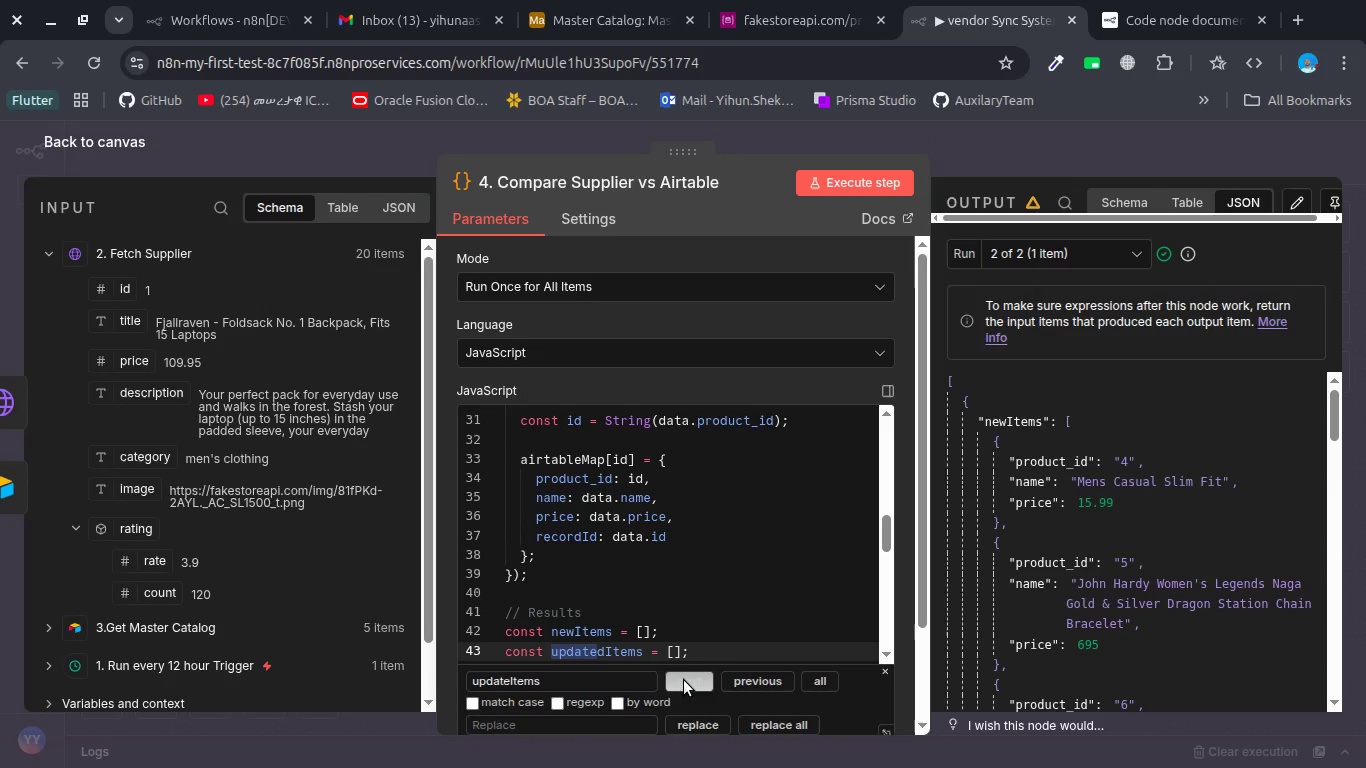 
triple_click([684, 680])
 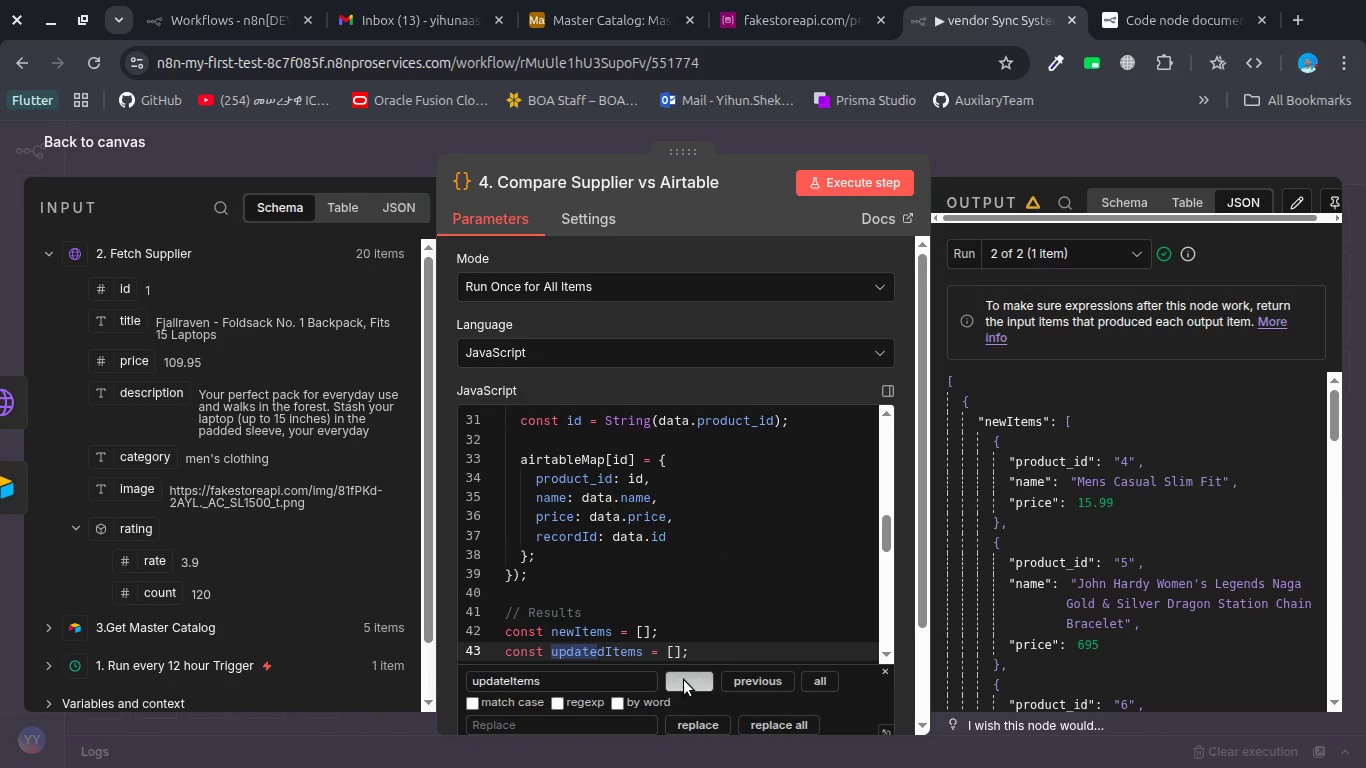 
triple_click([684, 680])
 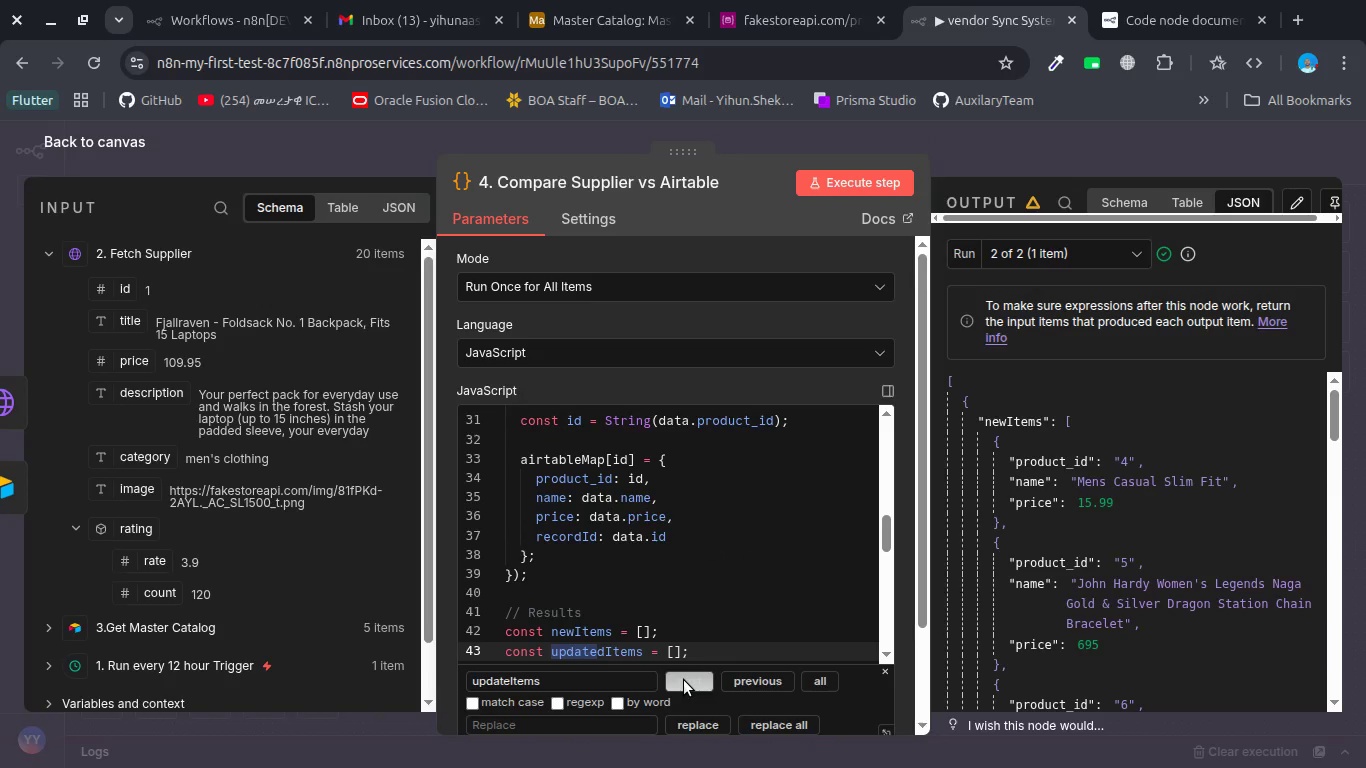 
triple_click([684, 680])
 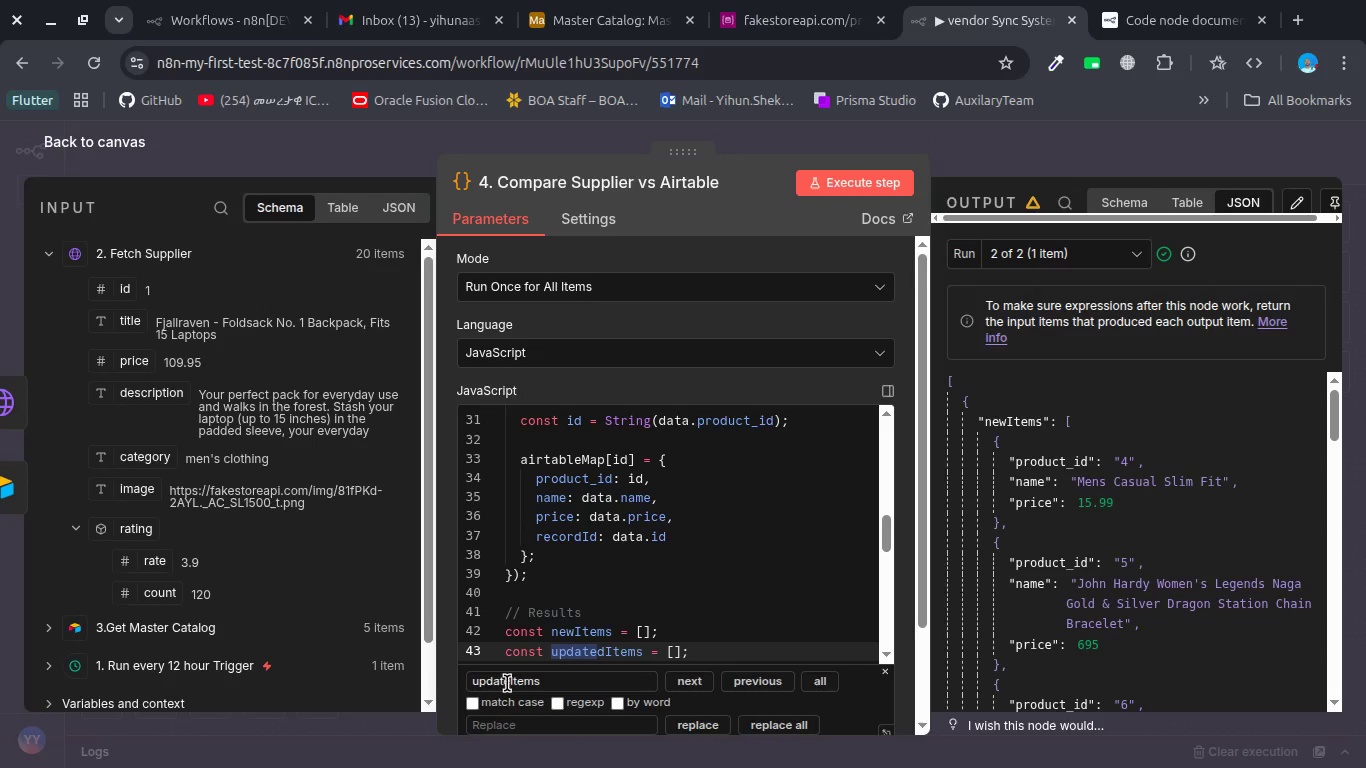 
left_click([512, 683])
 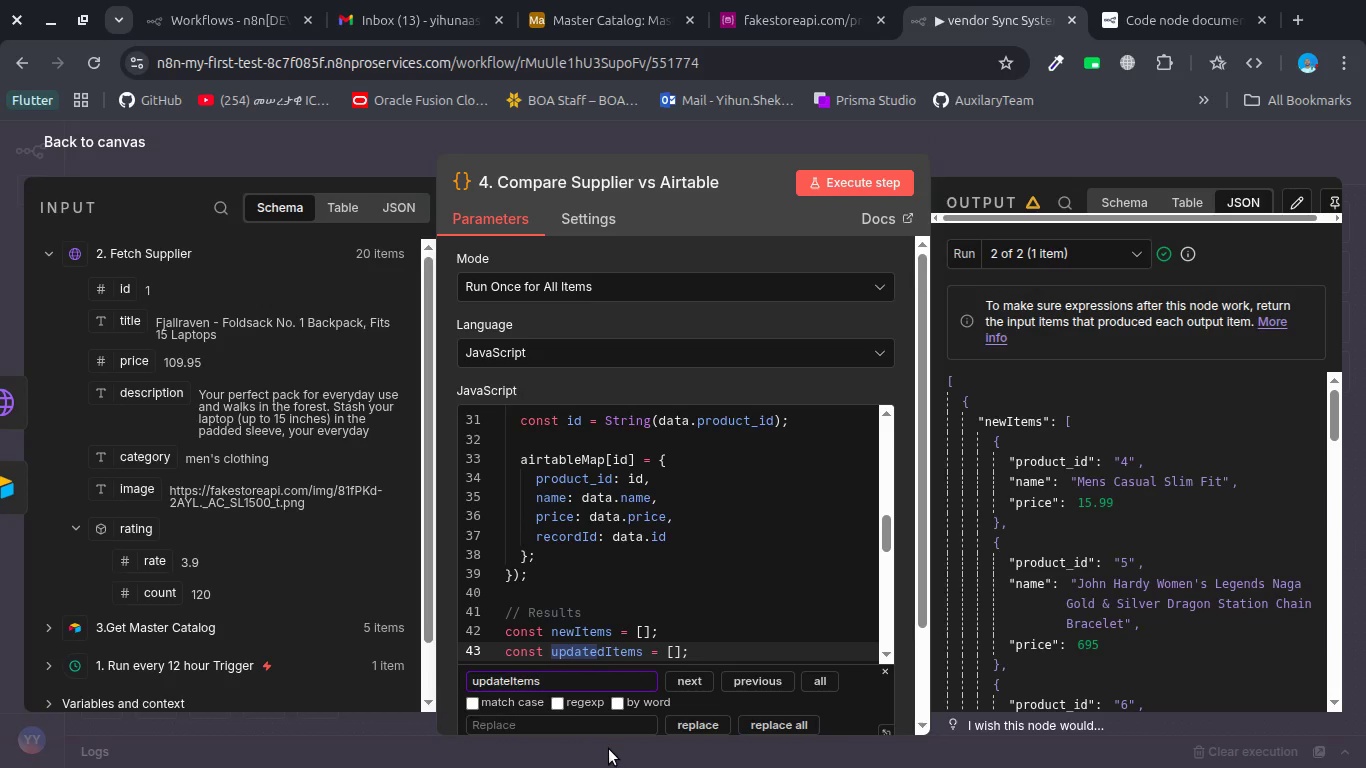 
key(ArrowLeft)
 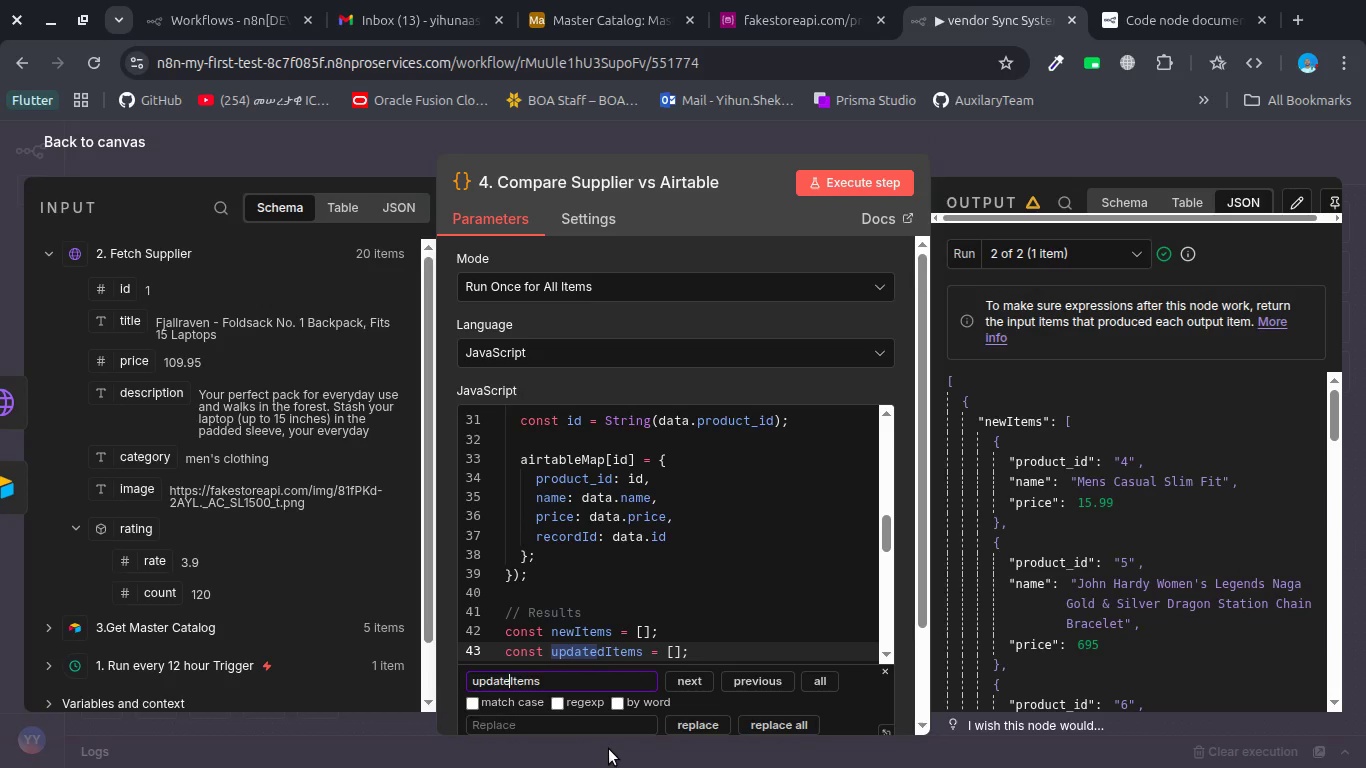 
key(D)
 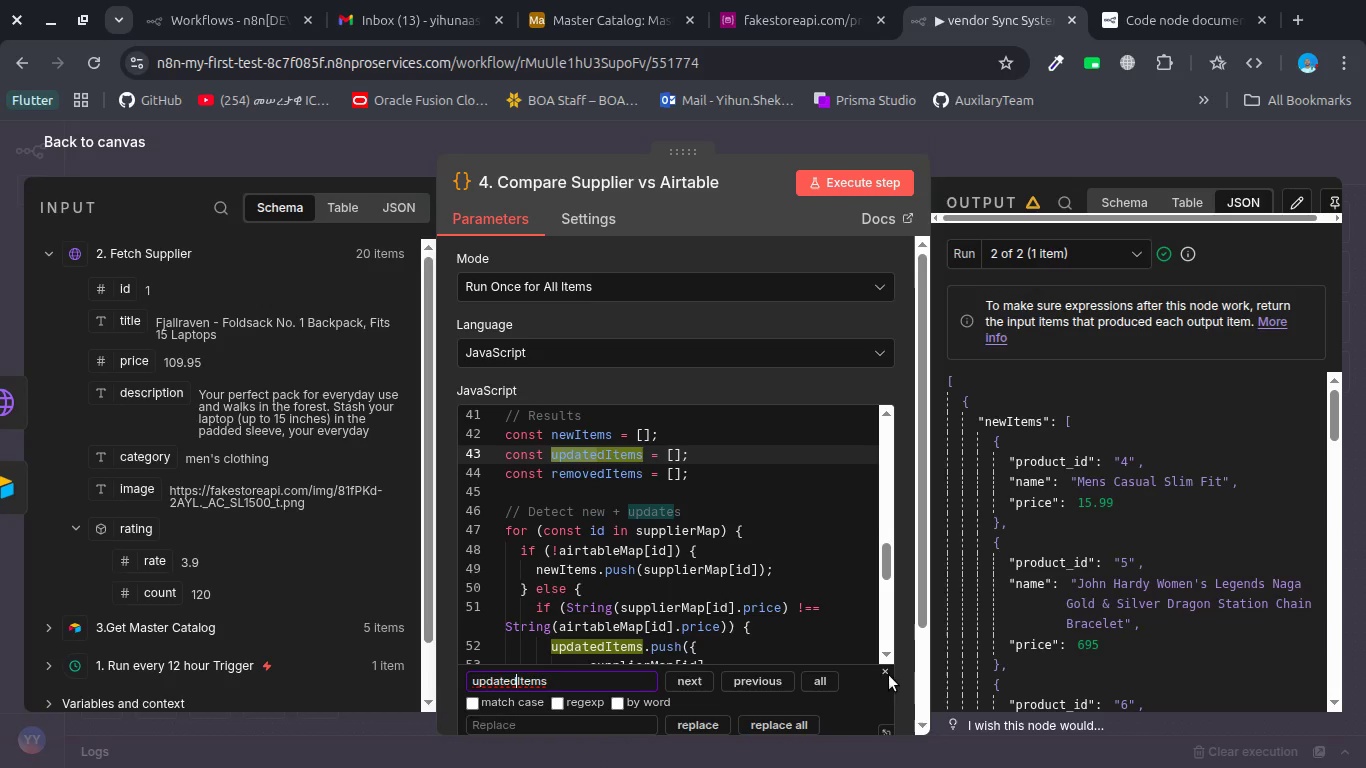 
wait(5.43)
 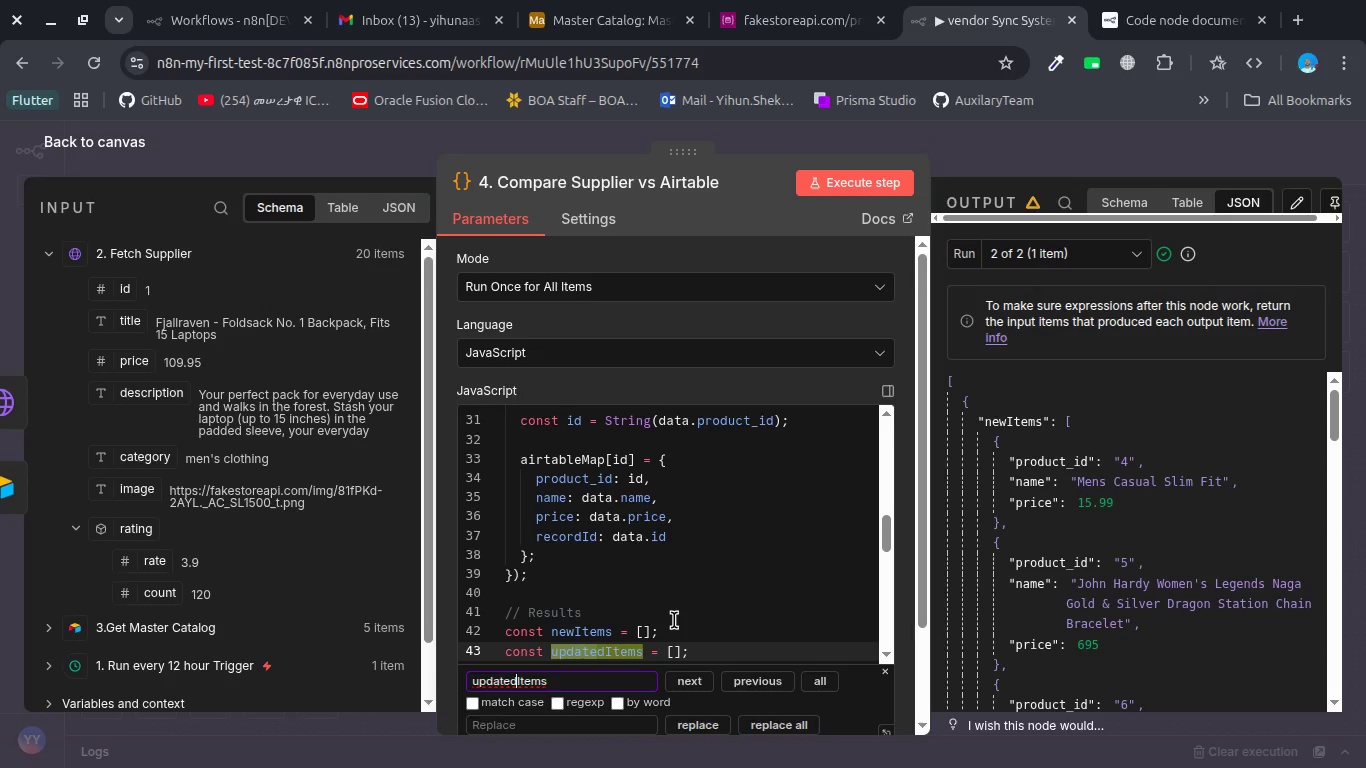 
left_click([890, 673])
 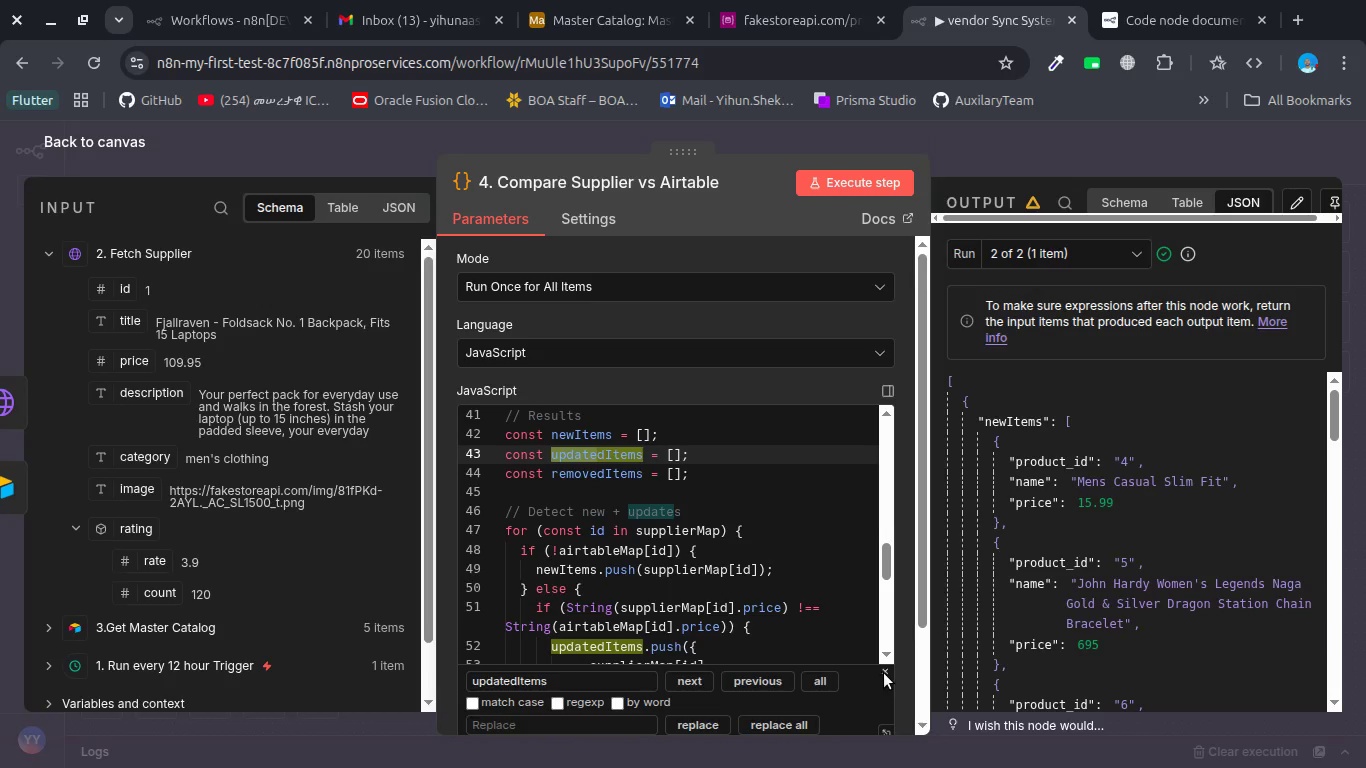 
left_click([884, 673])
 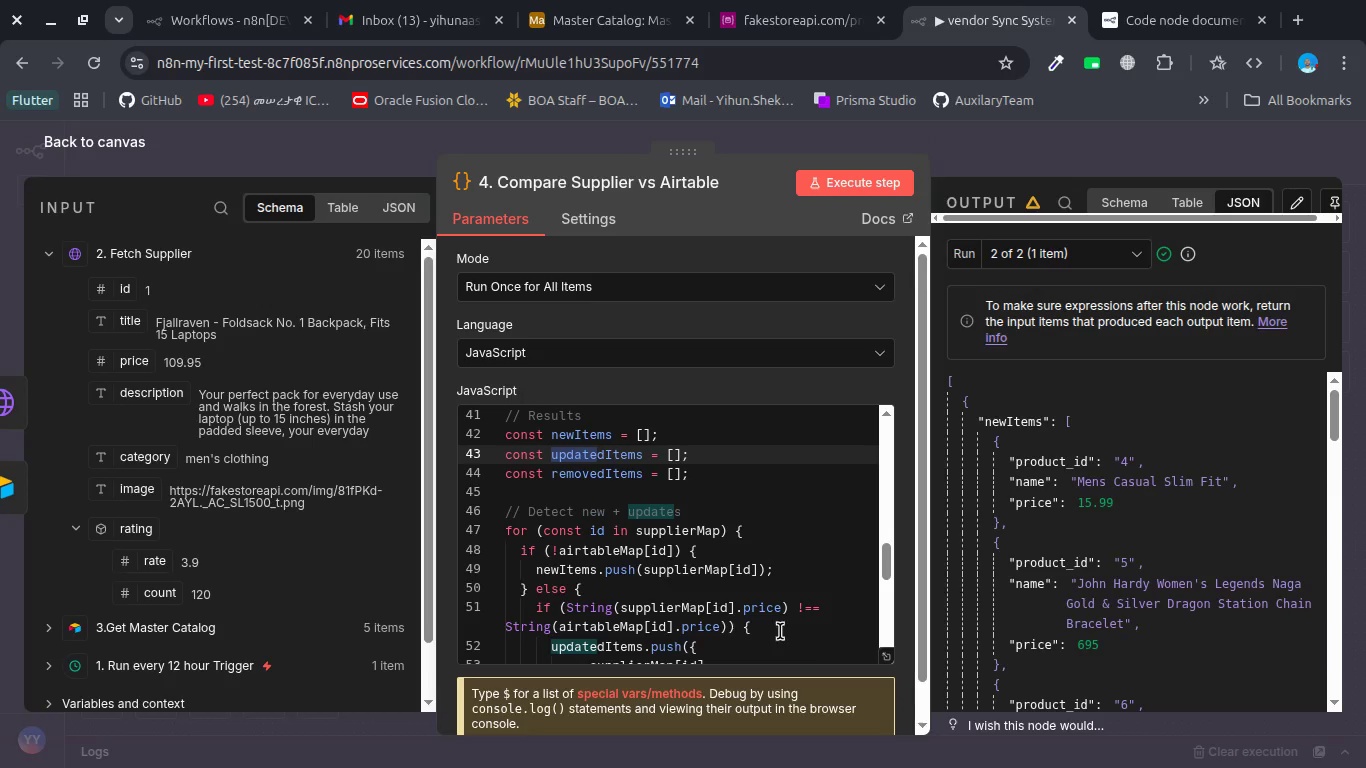 
left_click([765, 622])
 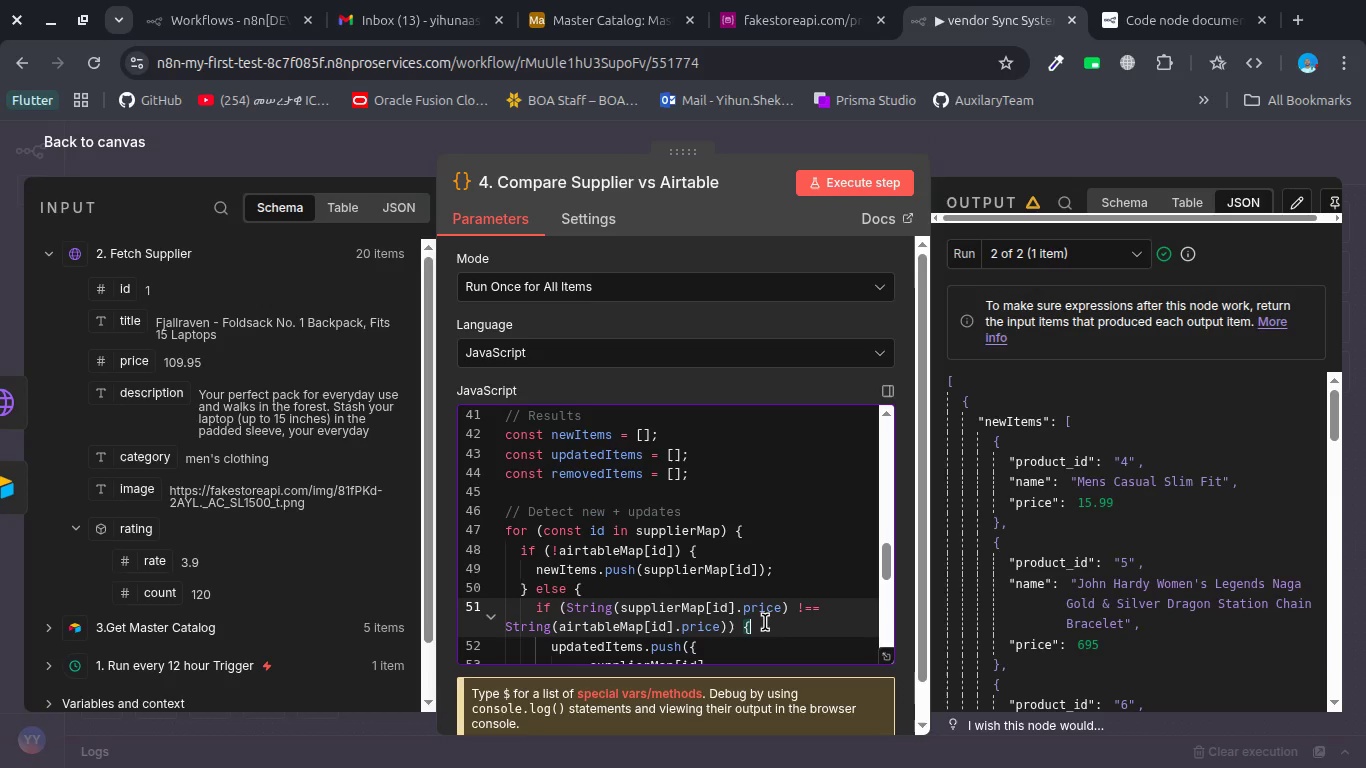 
wait(6.78)
 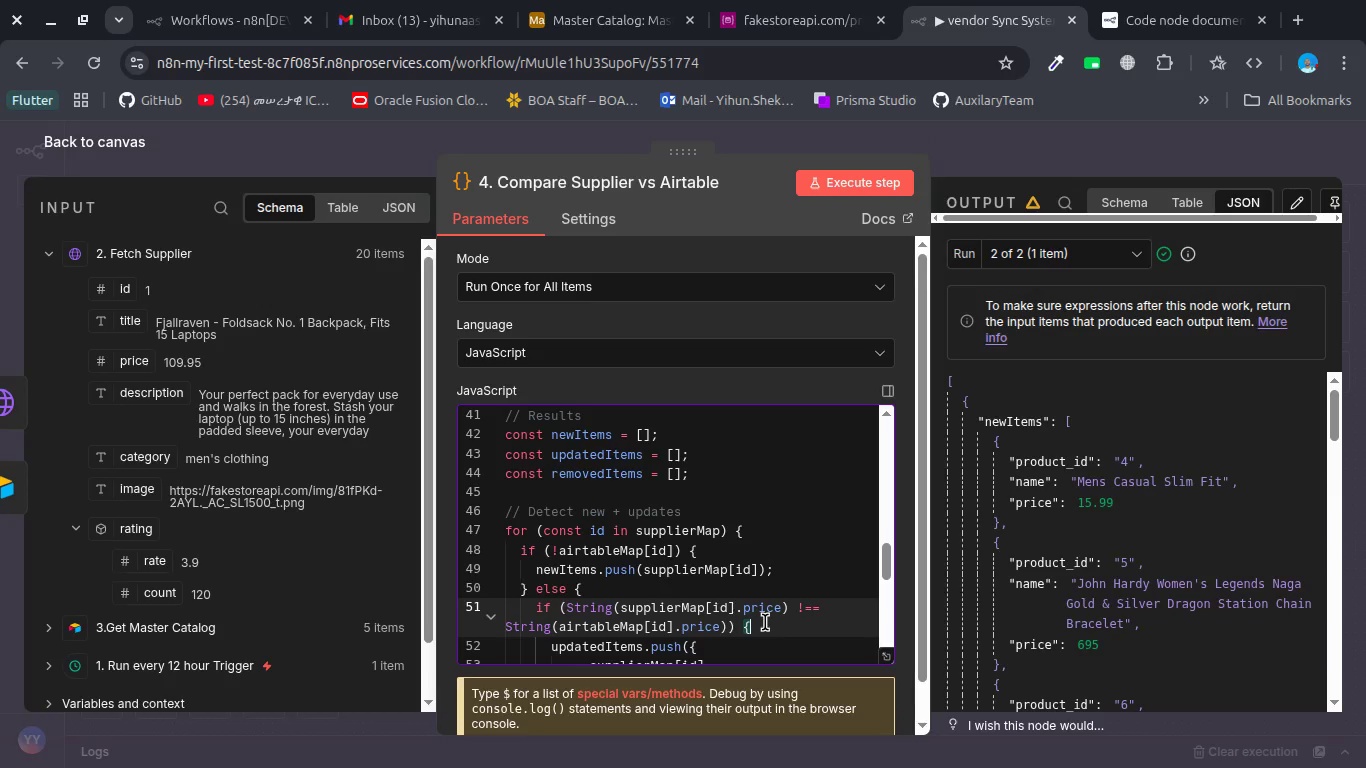 
scroll: coordinate [1157, 535], scroll_direction: down, amount: 27.0
 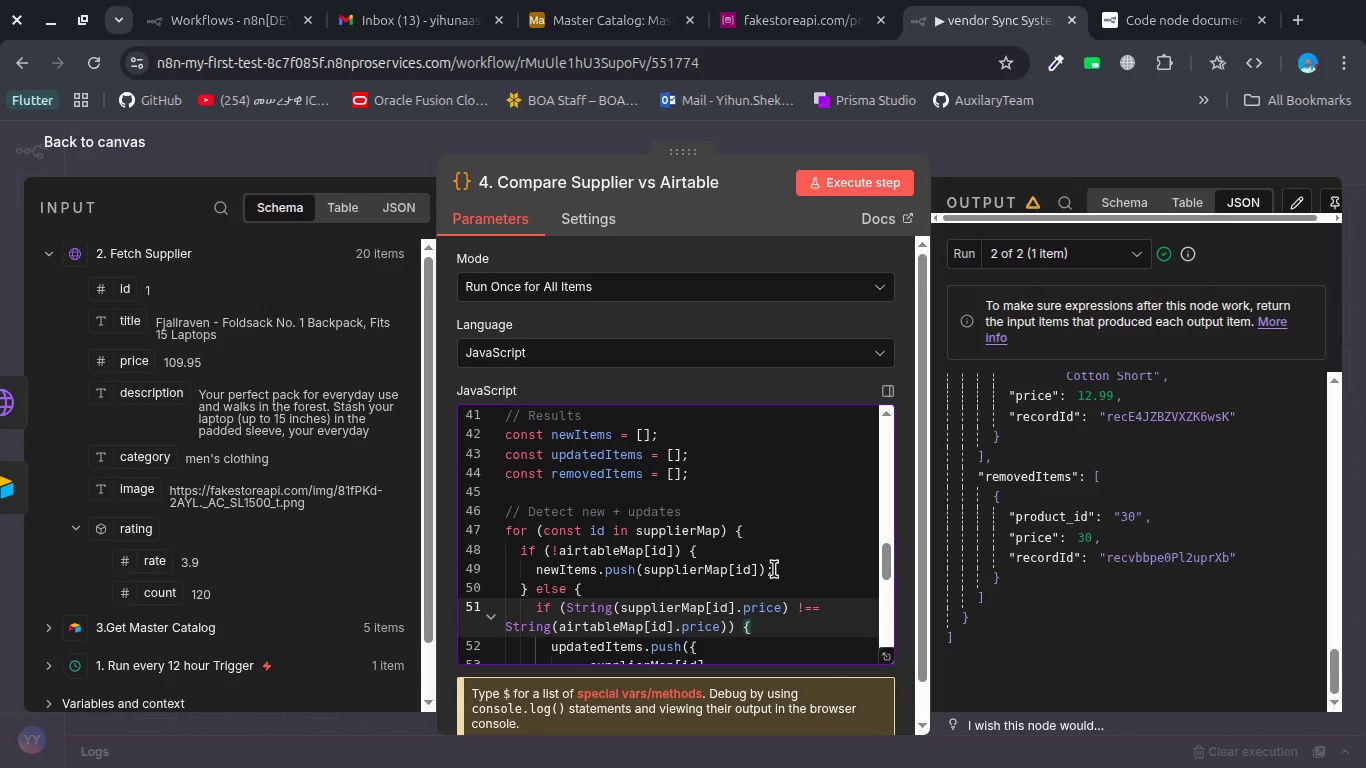 
wait(8.71)
 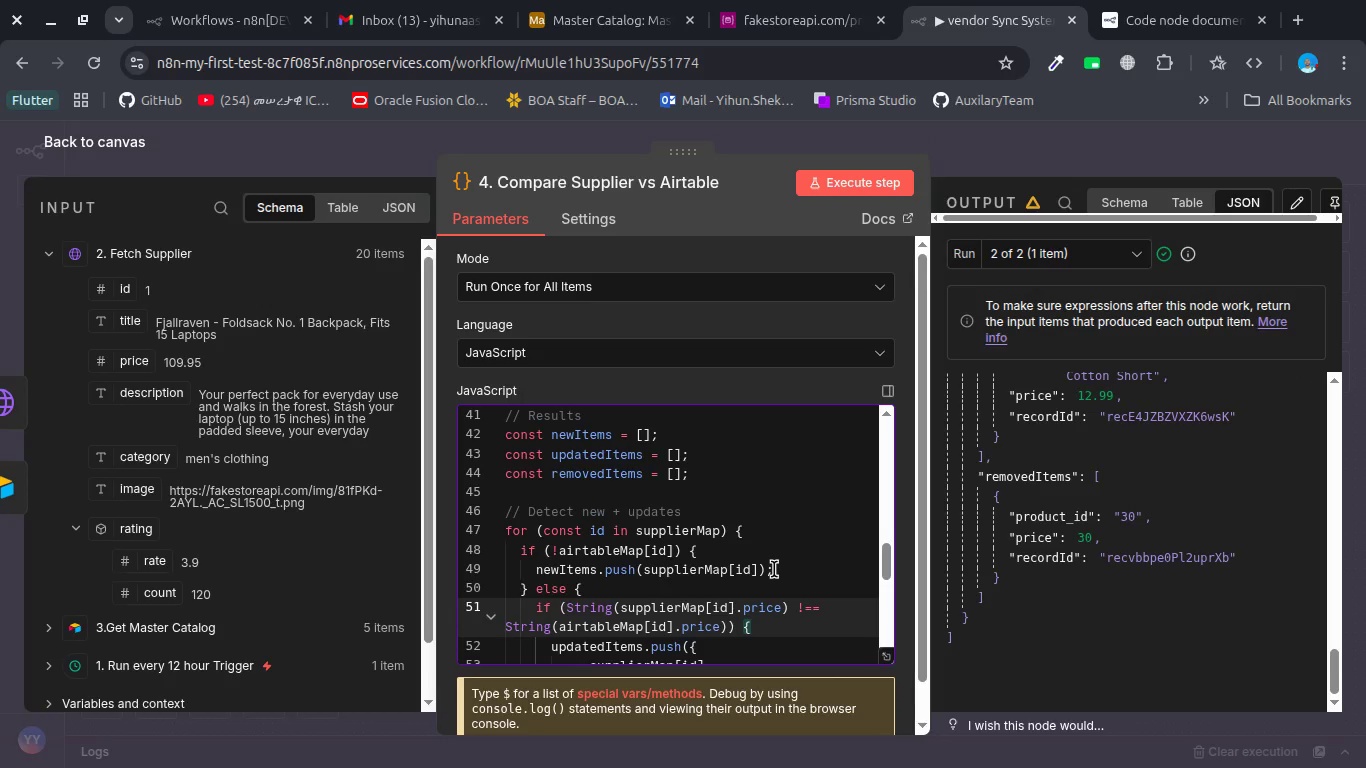 
scroll: coordinate [662, 469], scroll_direction: up, amount: 2.0
 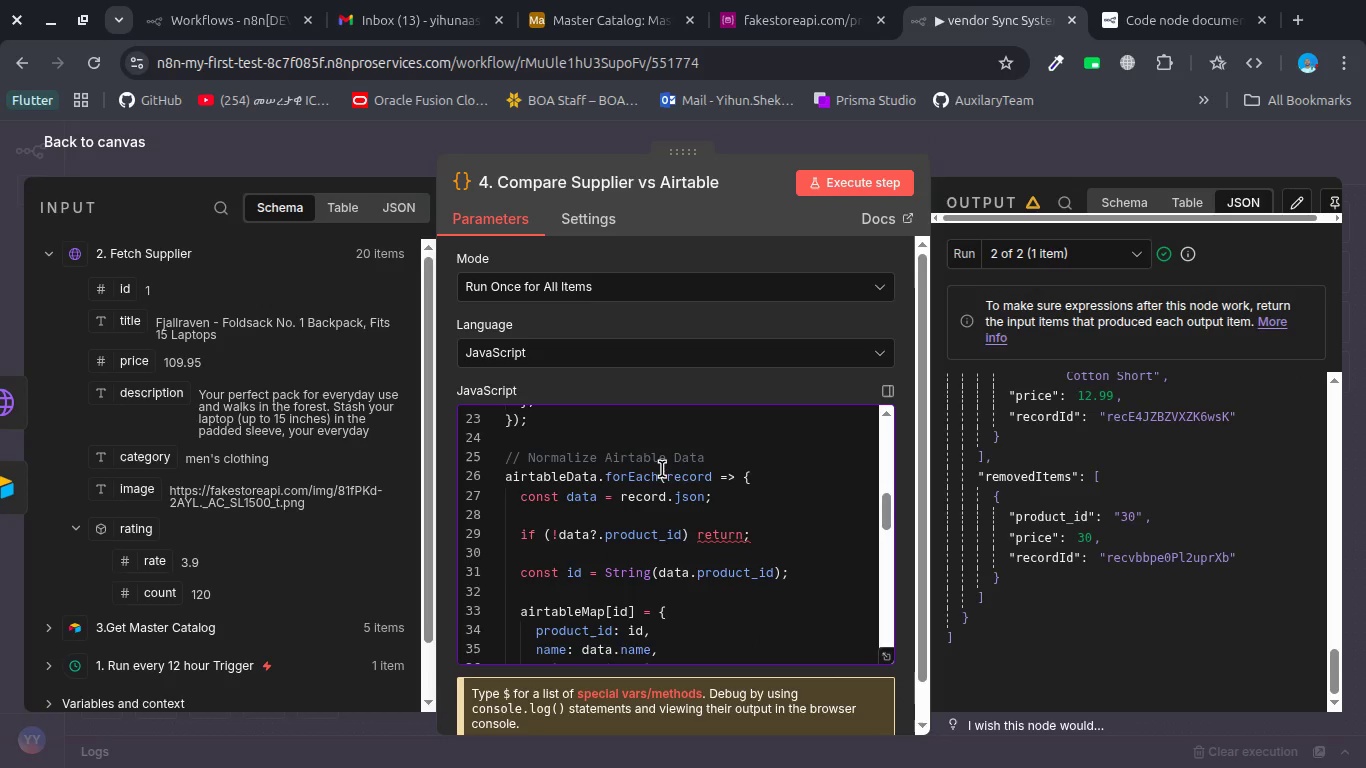 
scroll: coordinate [662, 469], scroll_direction: down, amount: 3.0
 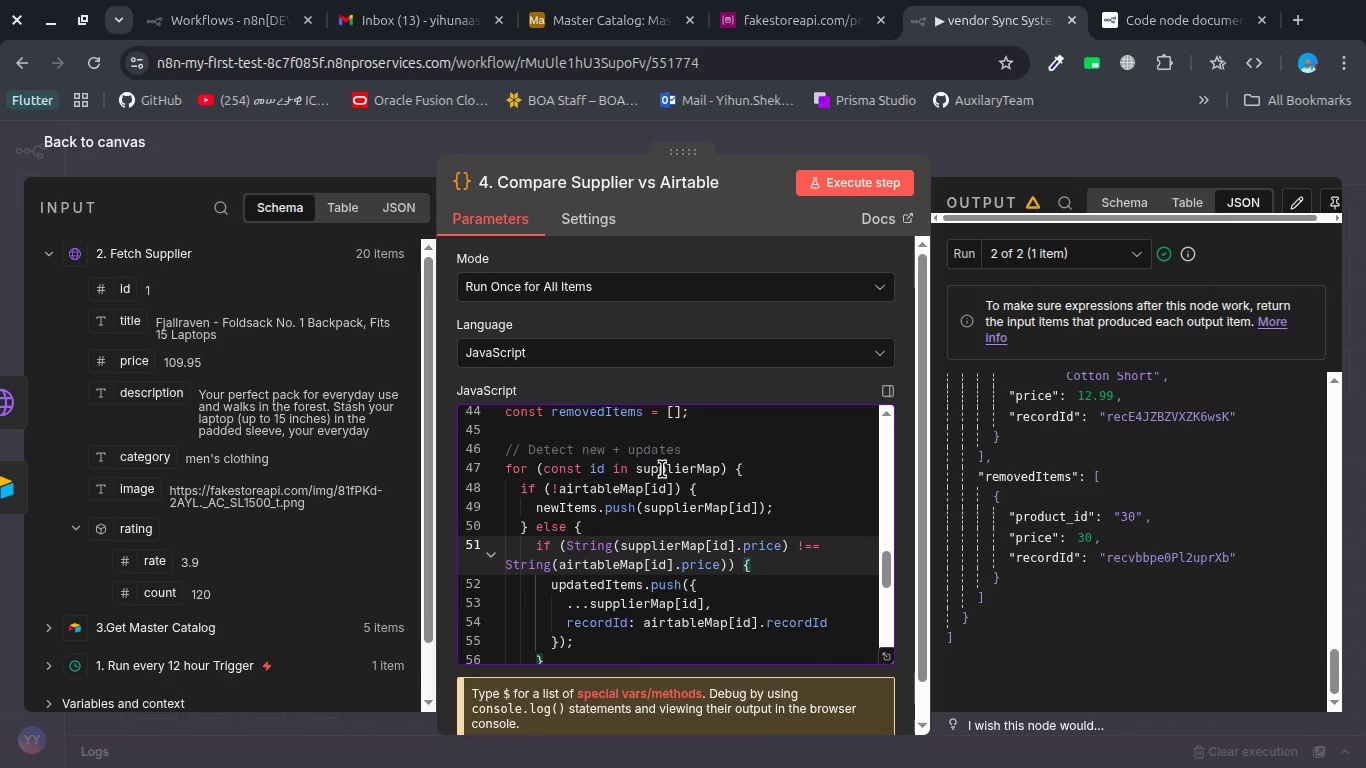 
scroll: coordinate [662, 469], scroll_direction: none, amount: 0.0
 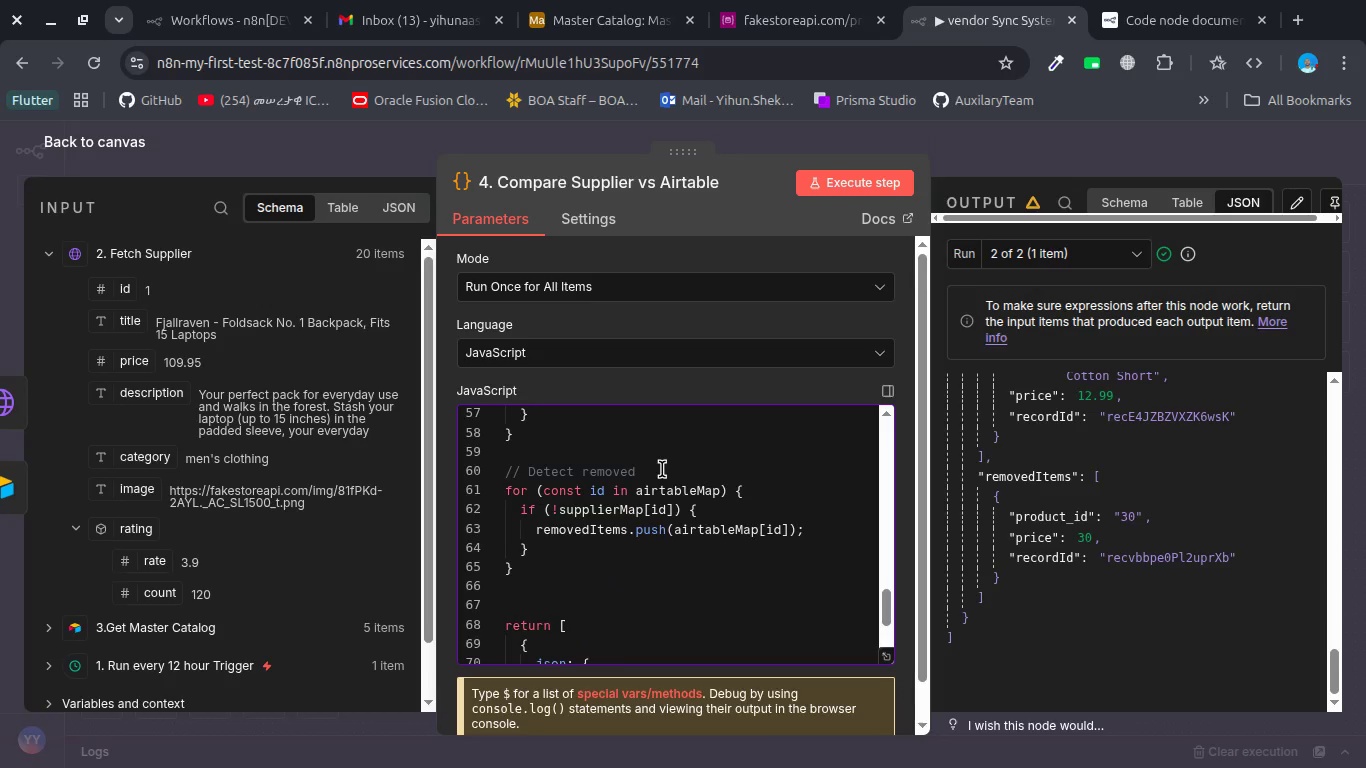 
scroll: coordinate [662, 469], scroll_direction: down, amount: 1.0
 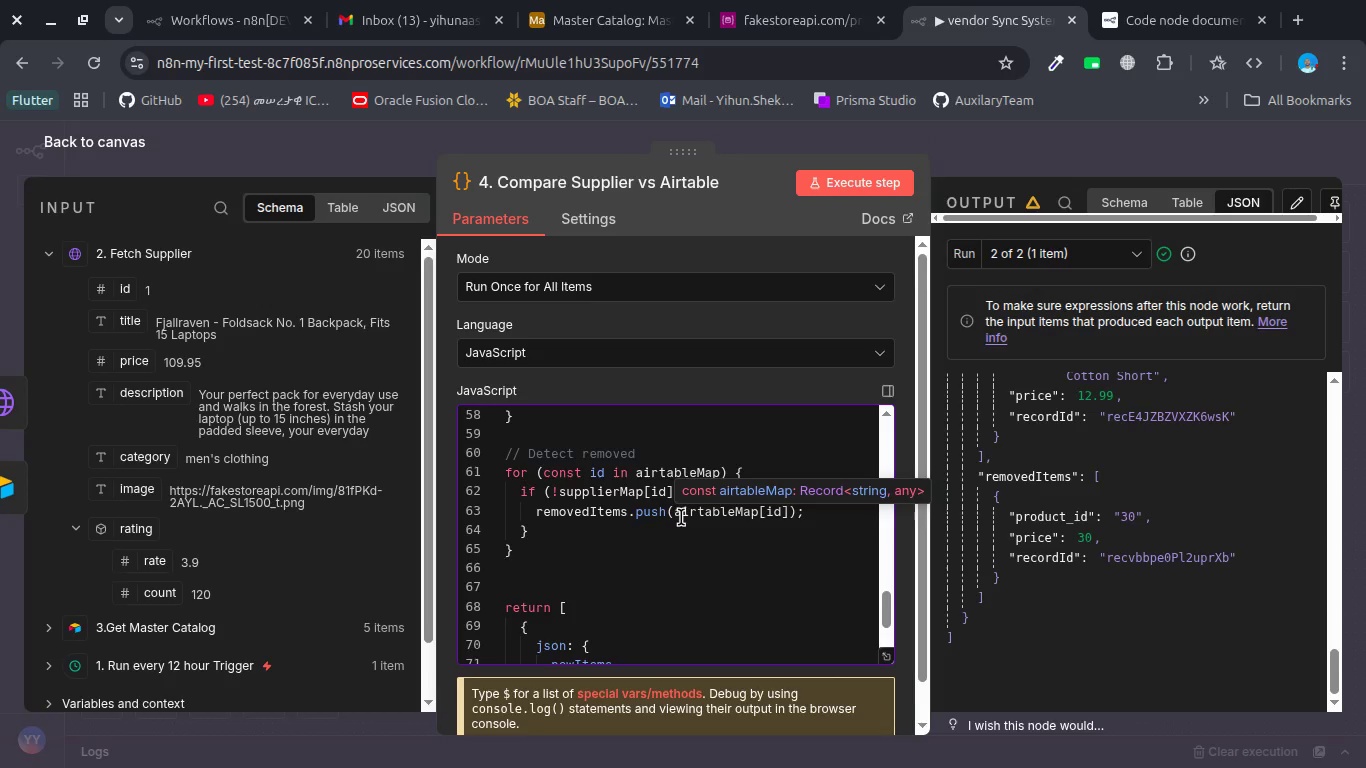 
wait(16.75)
 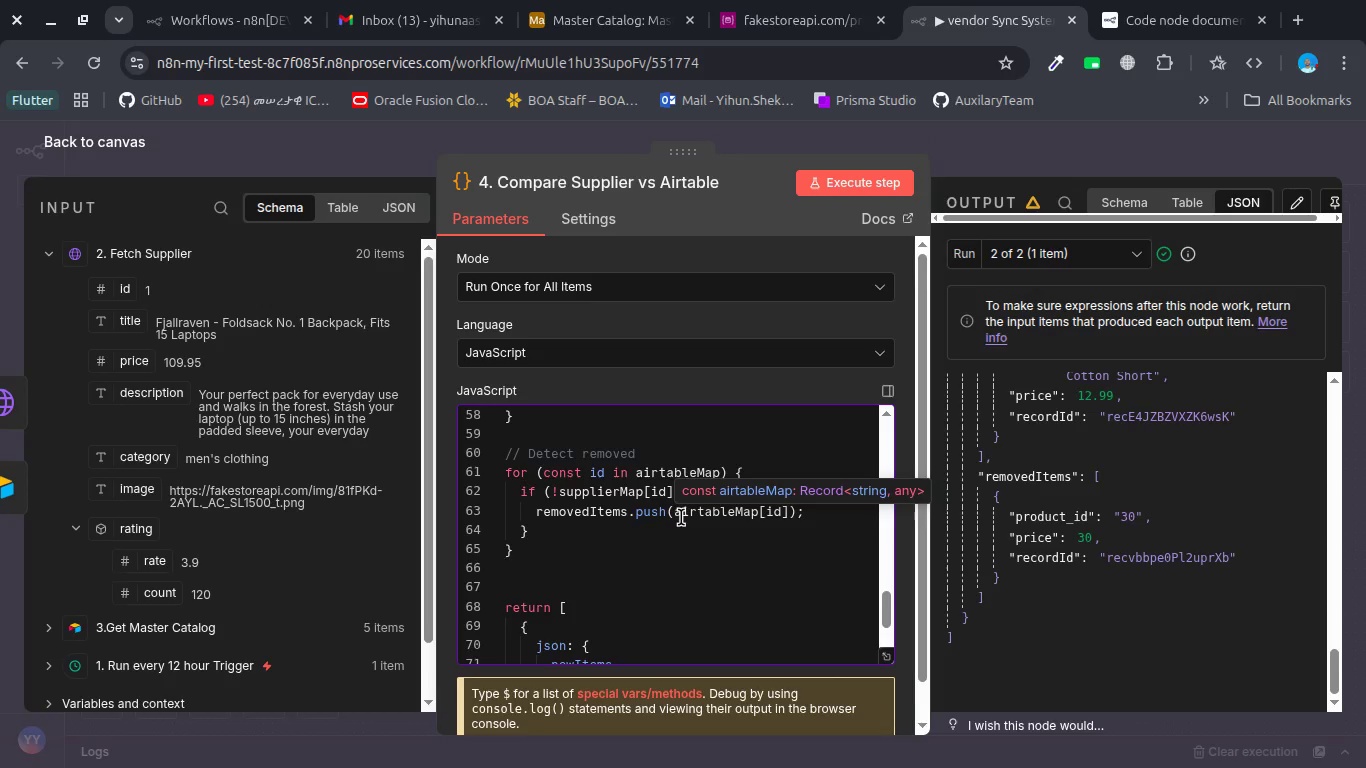 
left_click([681, 517])
 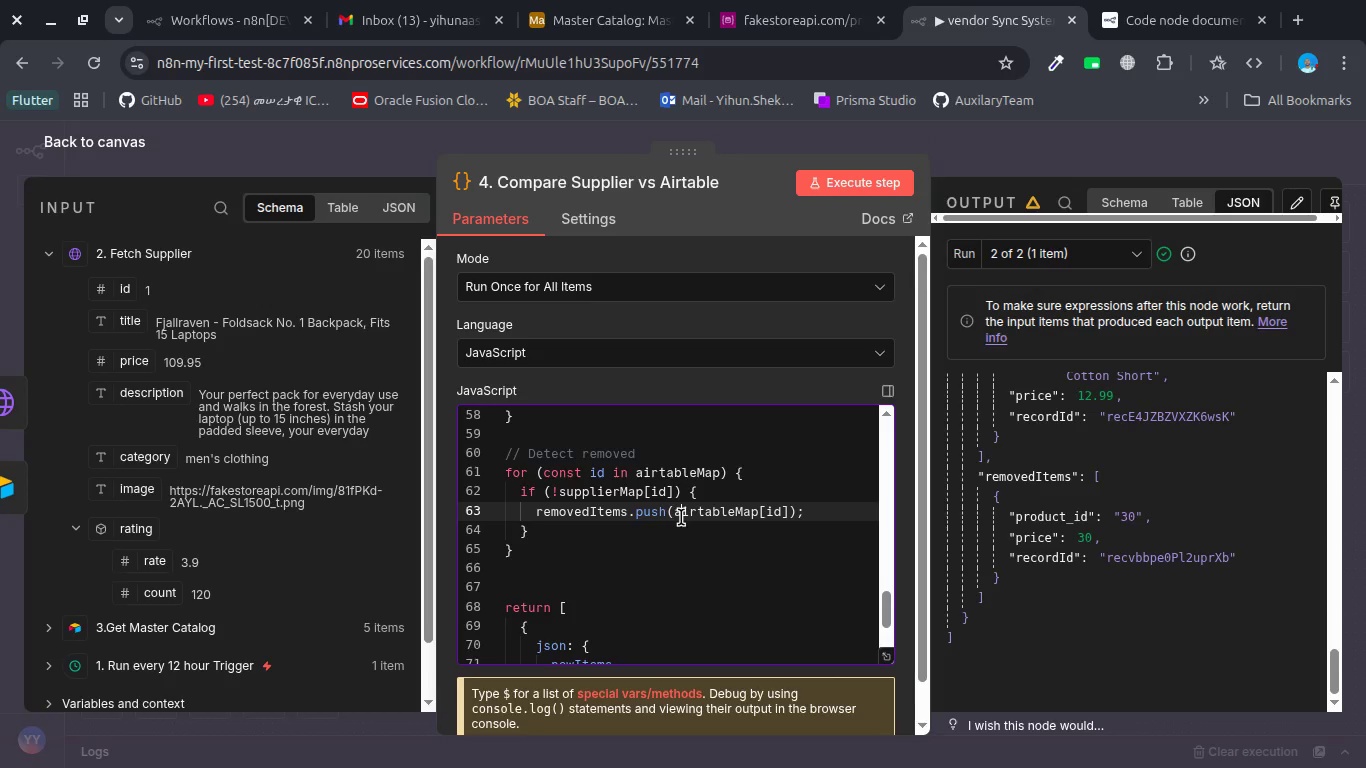 
key(Control+A)
 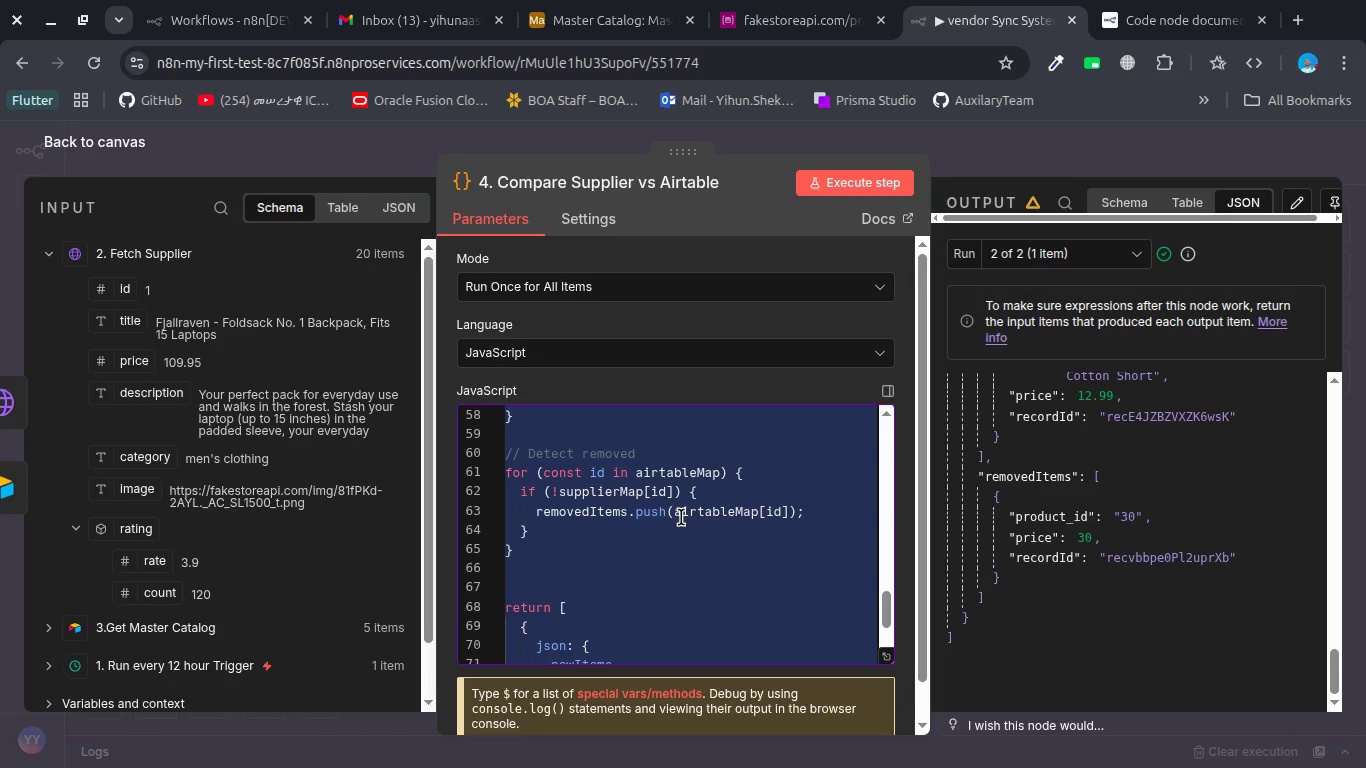 
key(Control+C)
 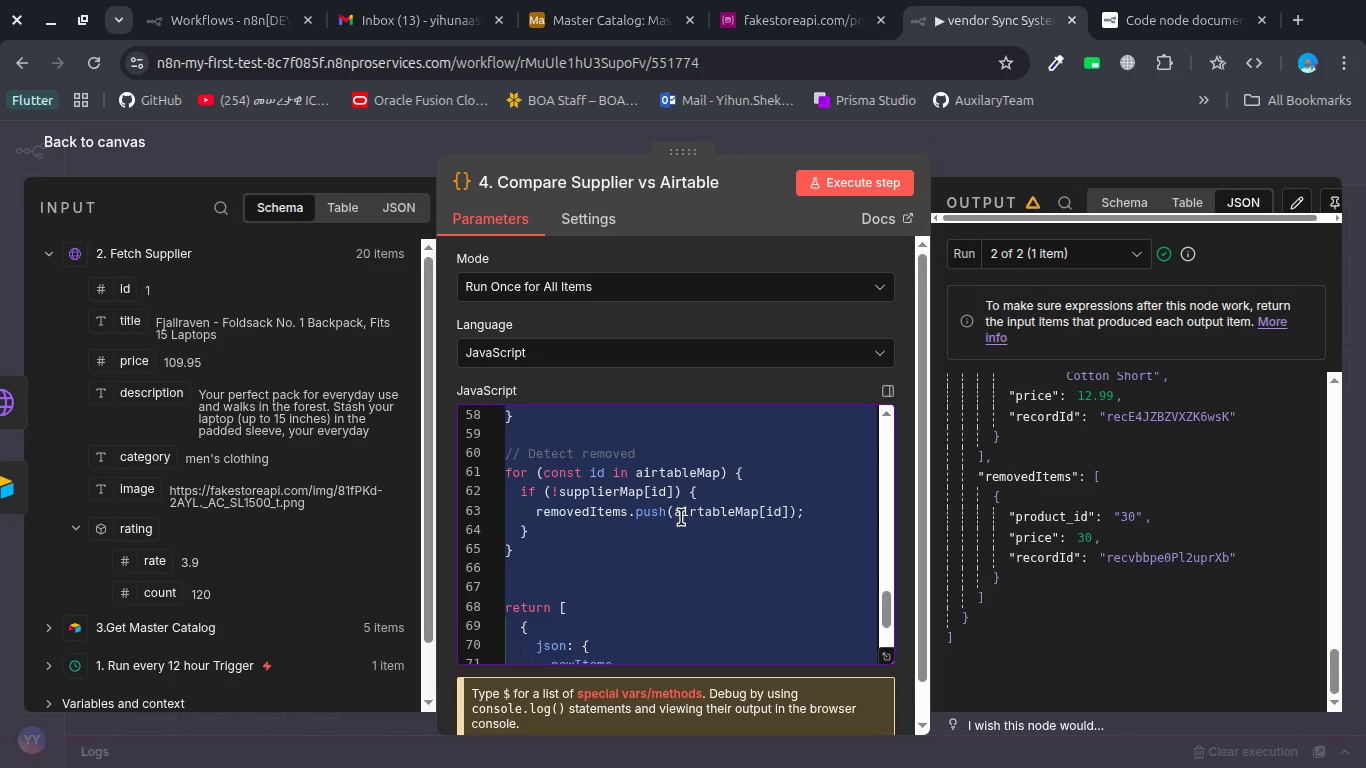 
key(Control+C)
 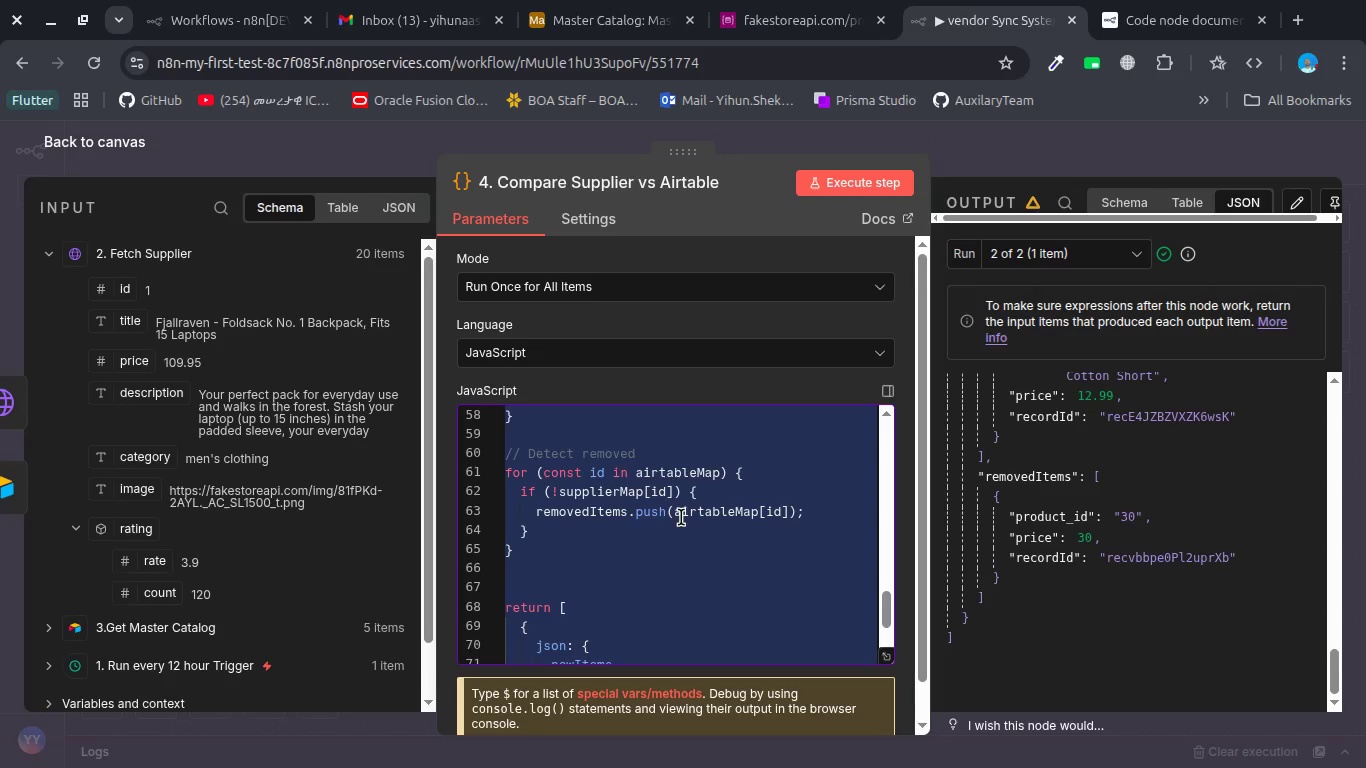 
key(Alt+AltLeft)
 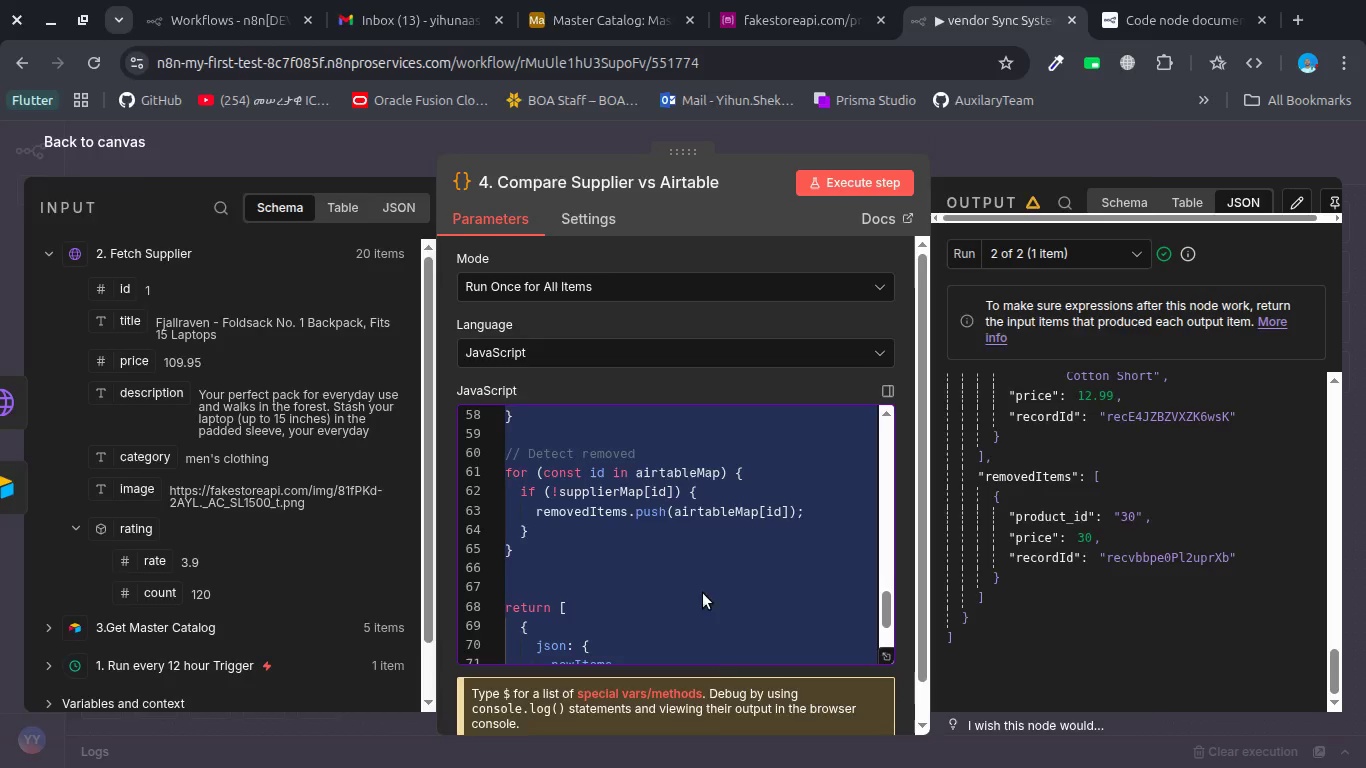 
key(Alt+Tab)
 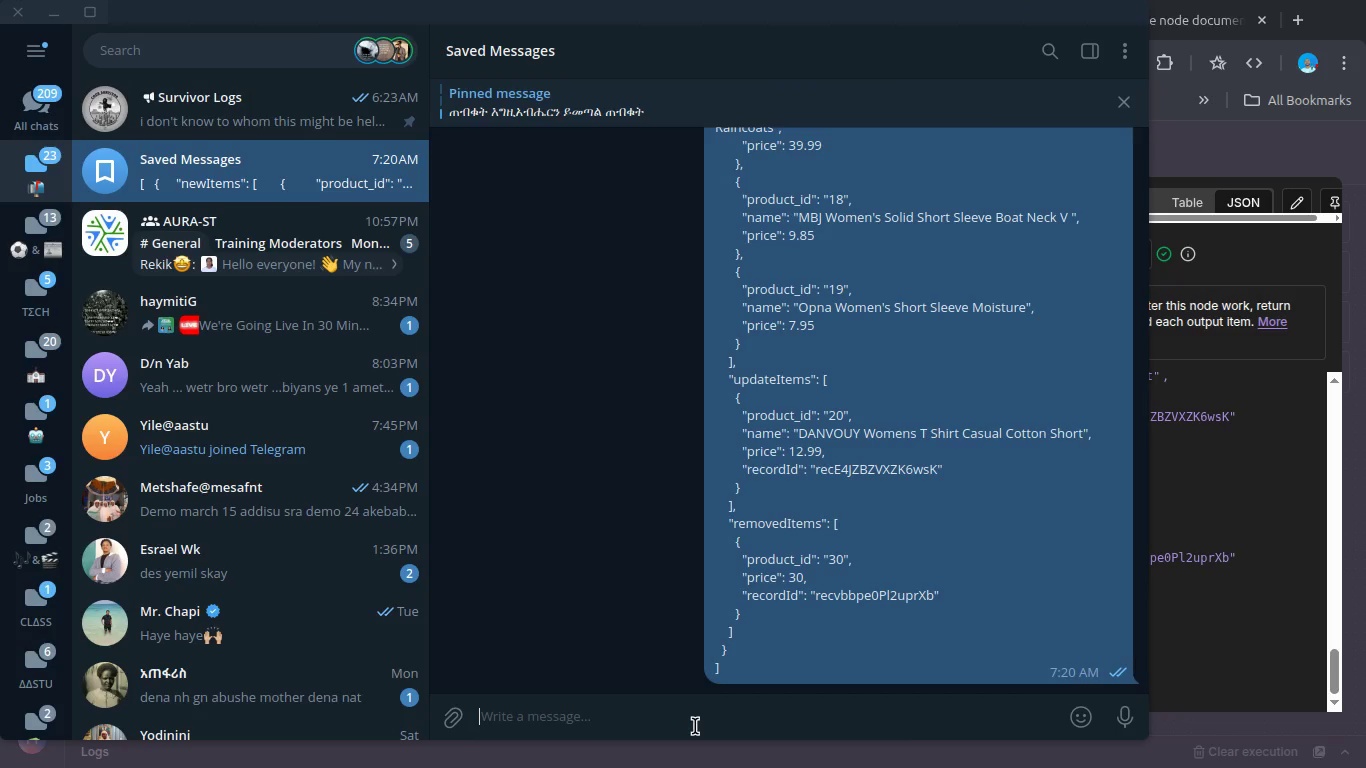 
left_click([695, 726])
 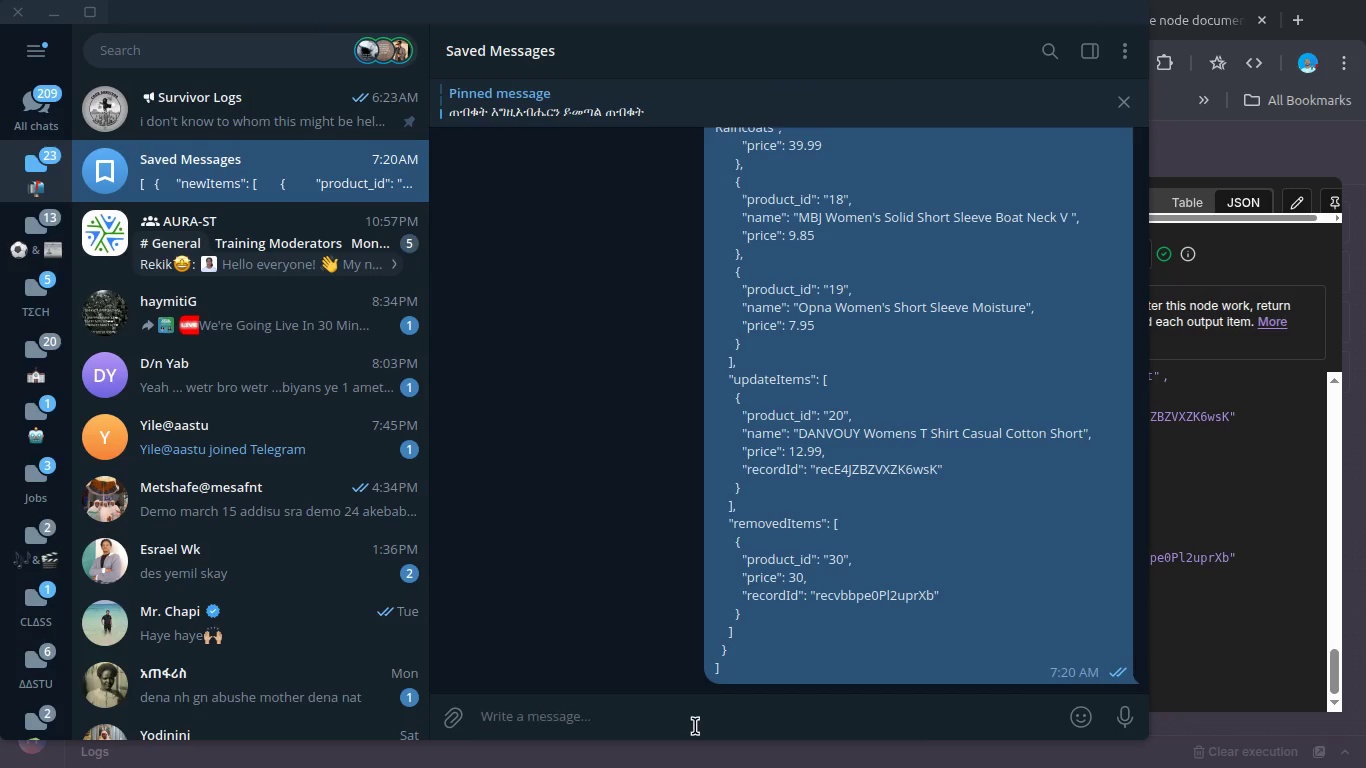 
key(Control+V)
 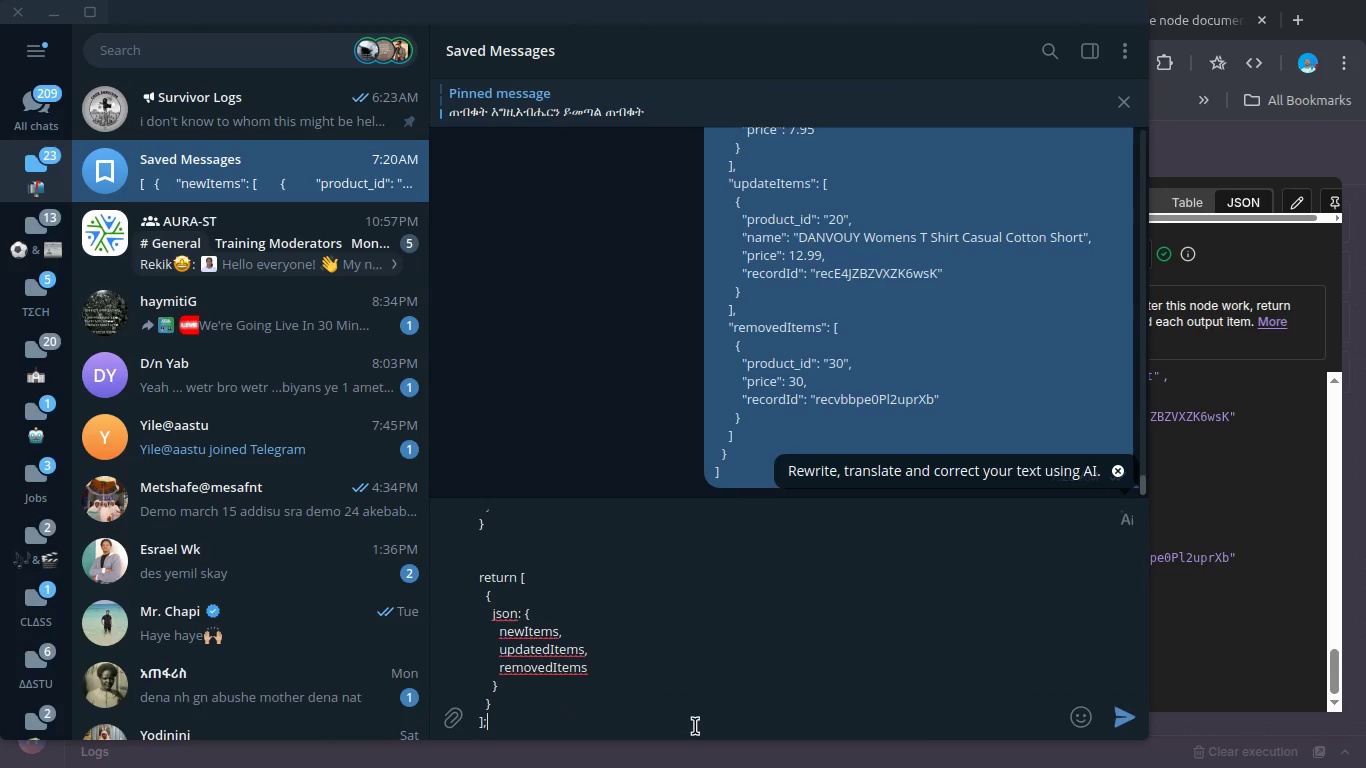 
key(Enter)
 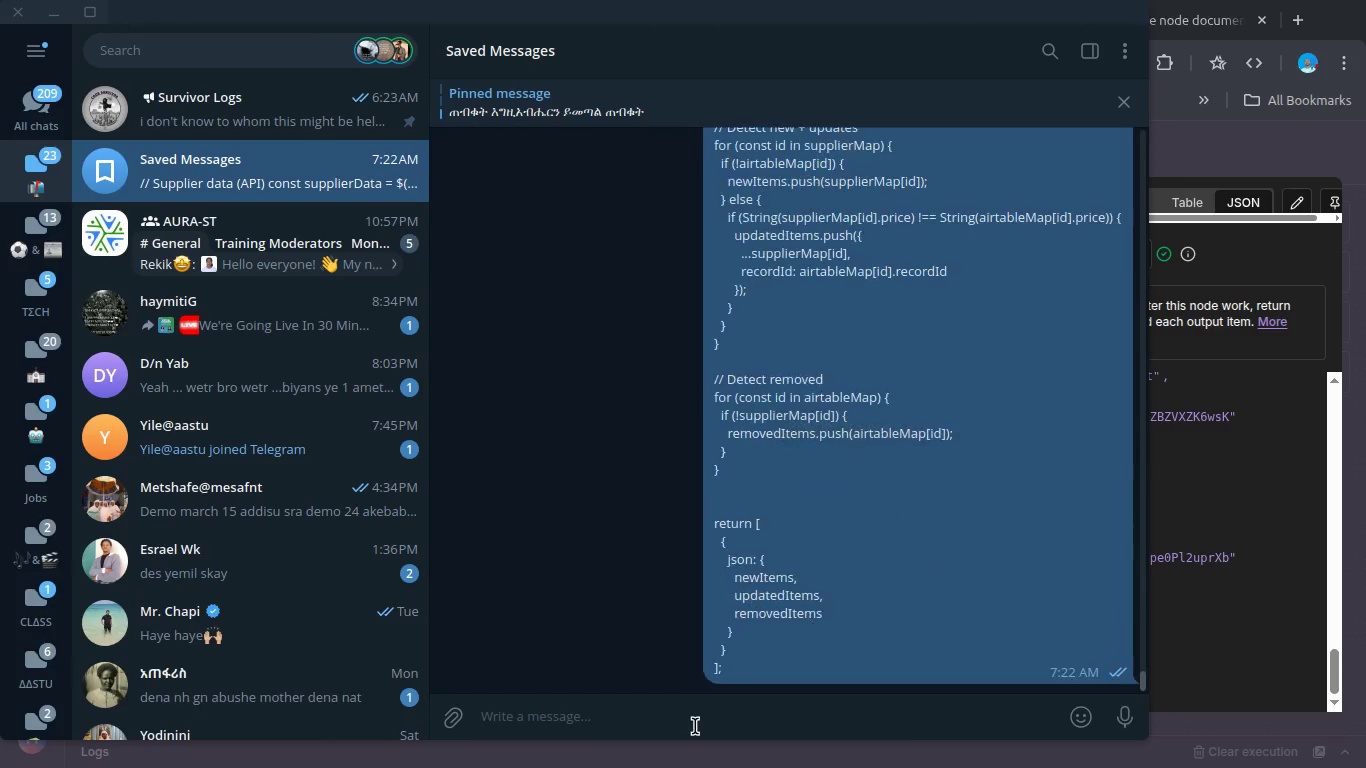 
key(Alt+AltLeft)
 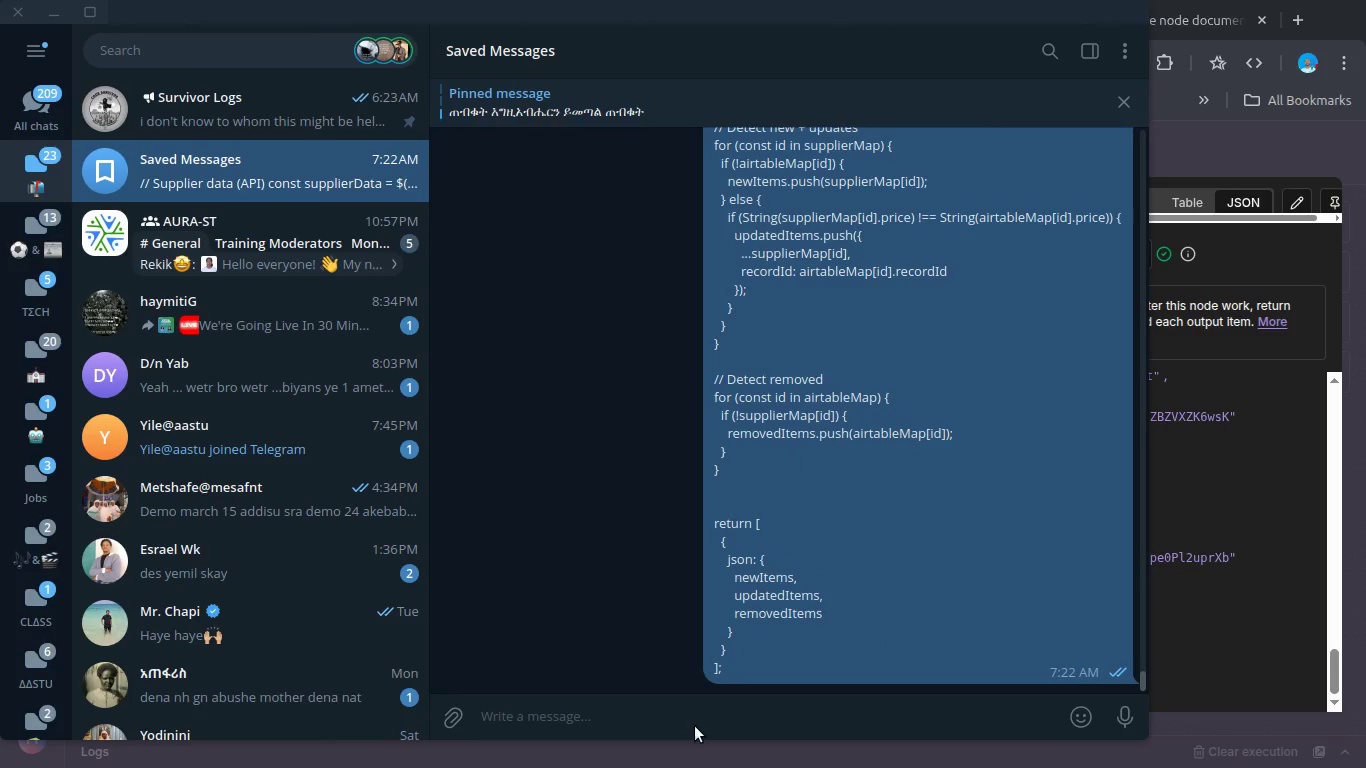 
key(Alt+Tab)
 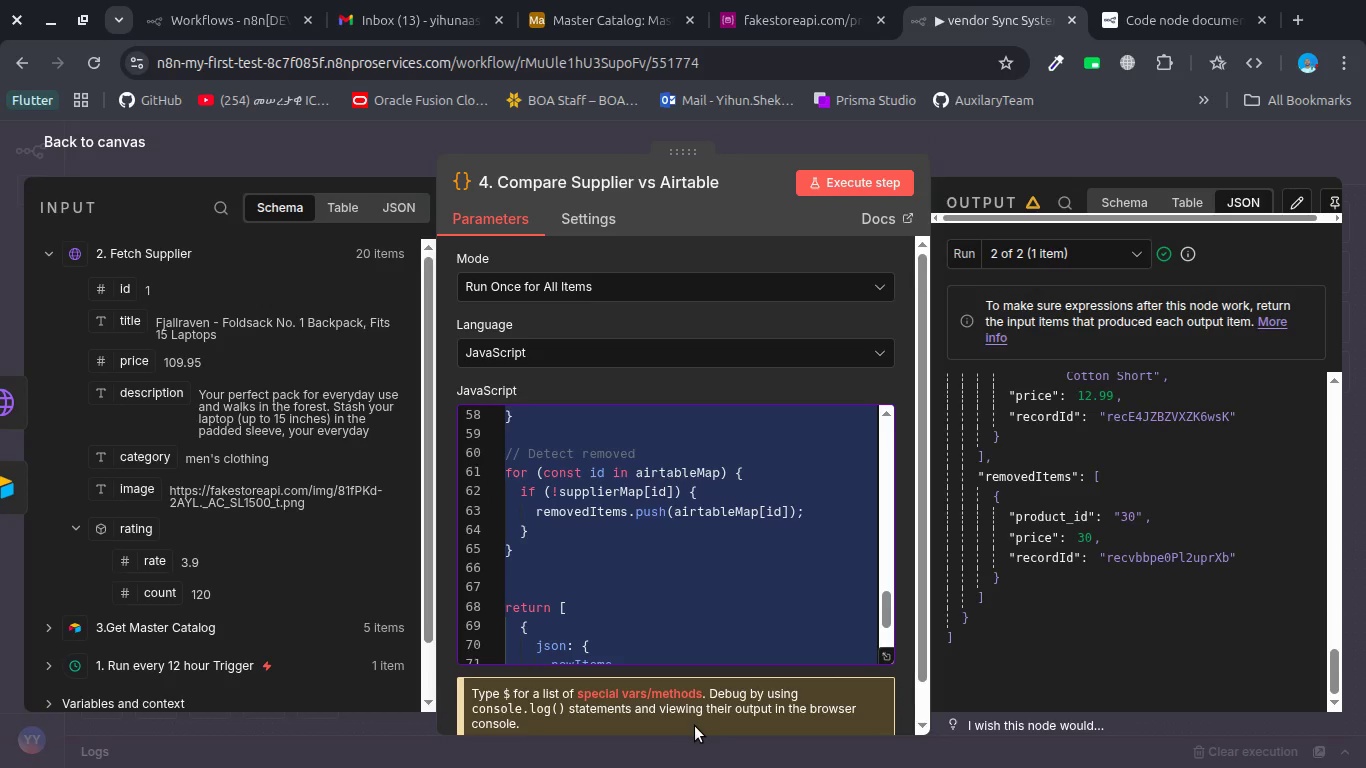 
wait(53.53)
 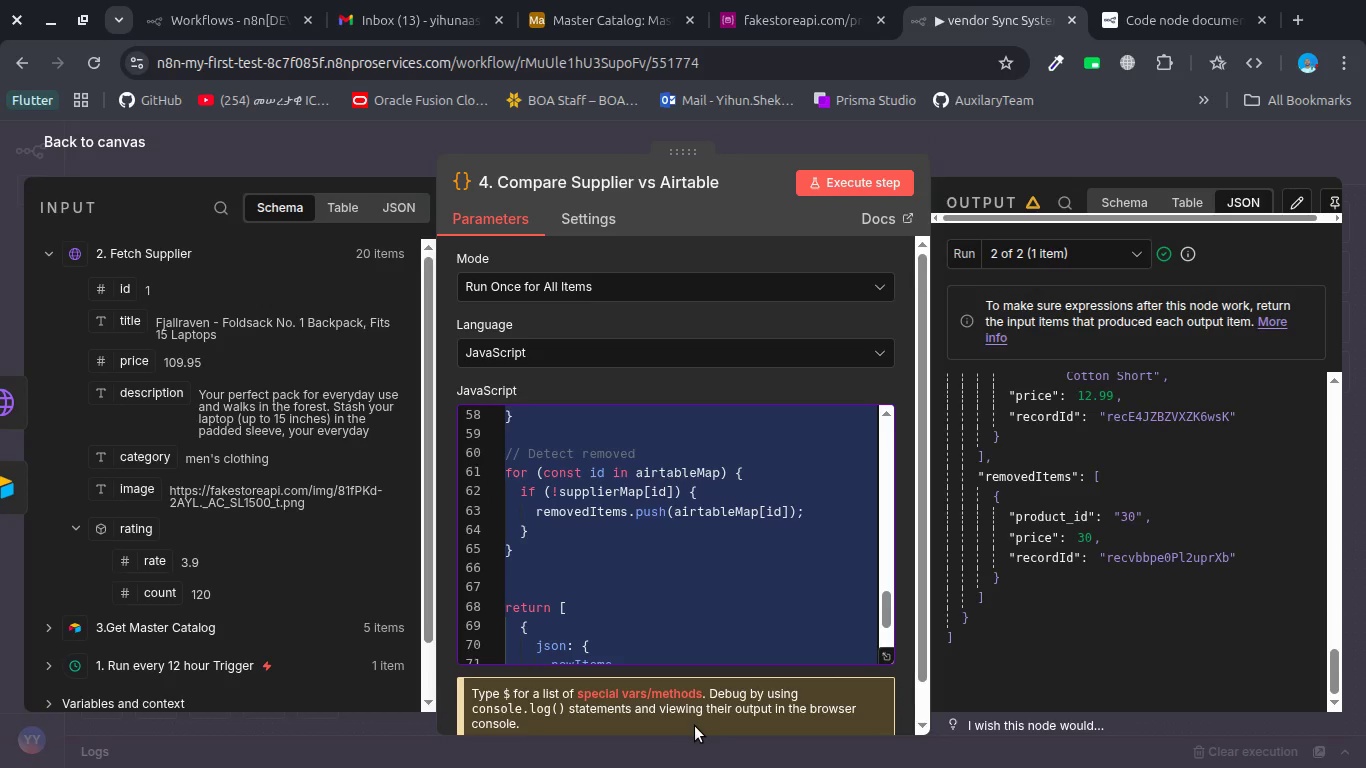 
key(Alt+AltLeft)
 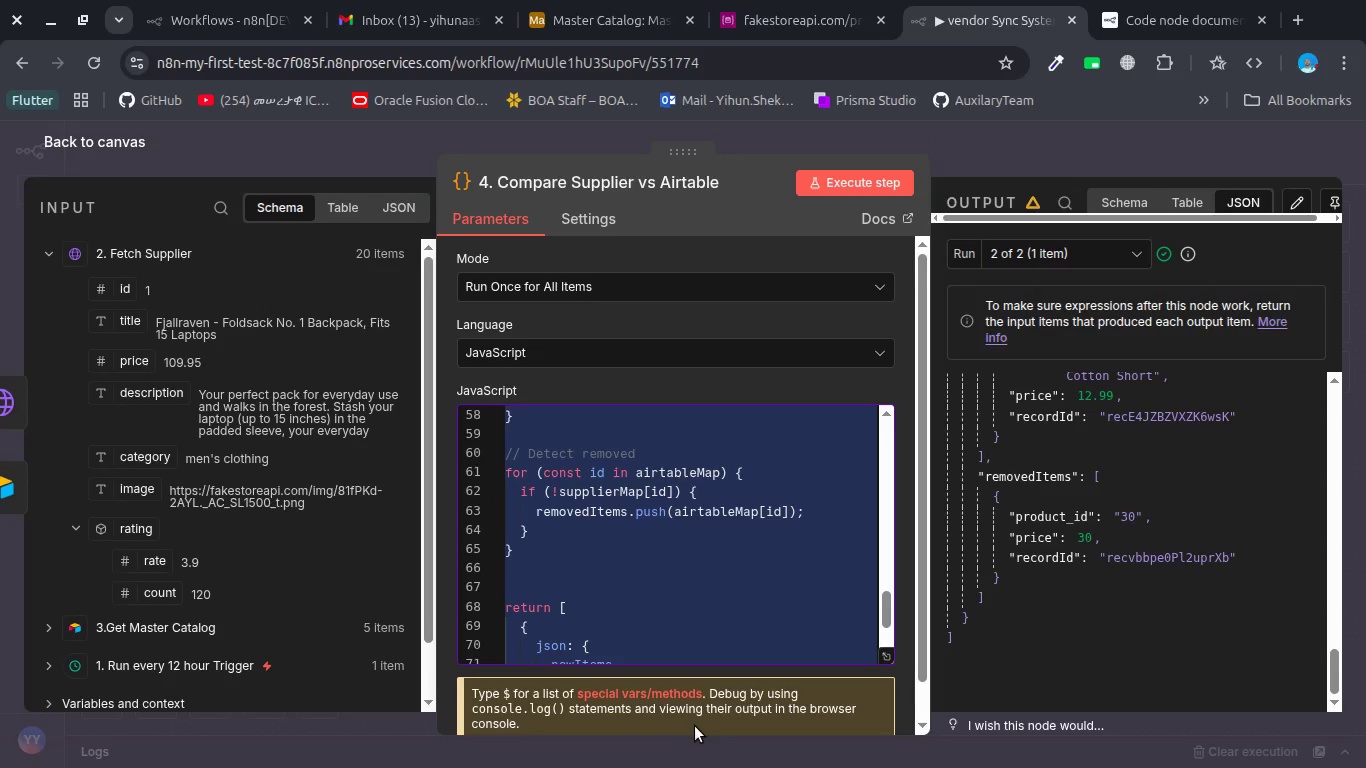 
wait(6.68)
 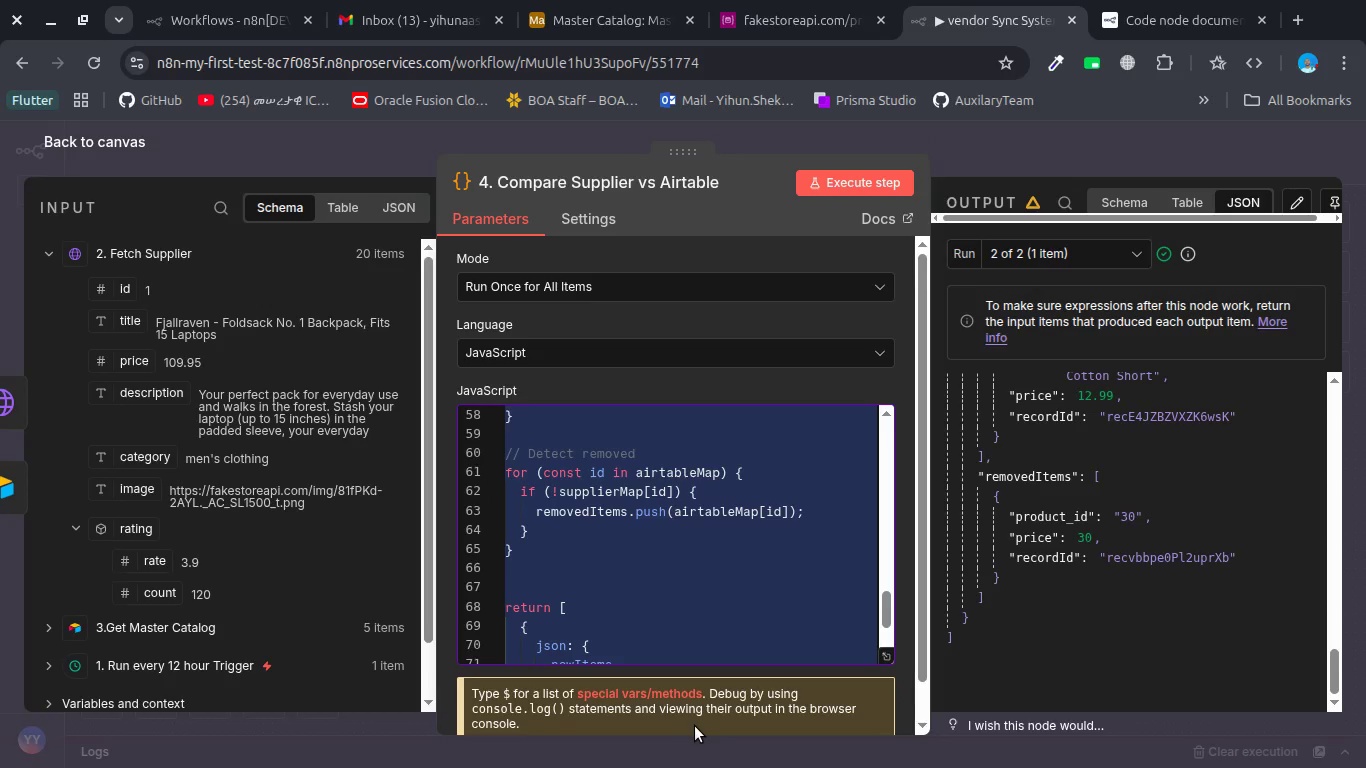 
key(Alt+Tab)
 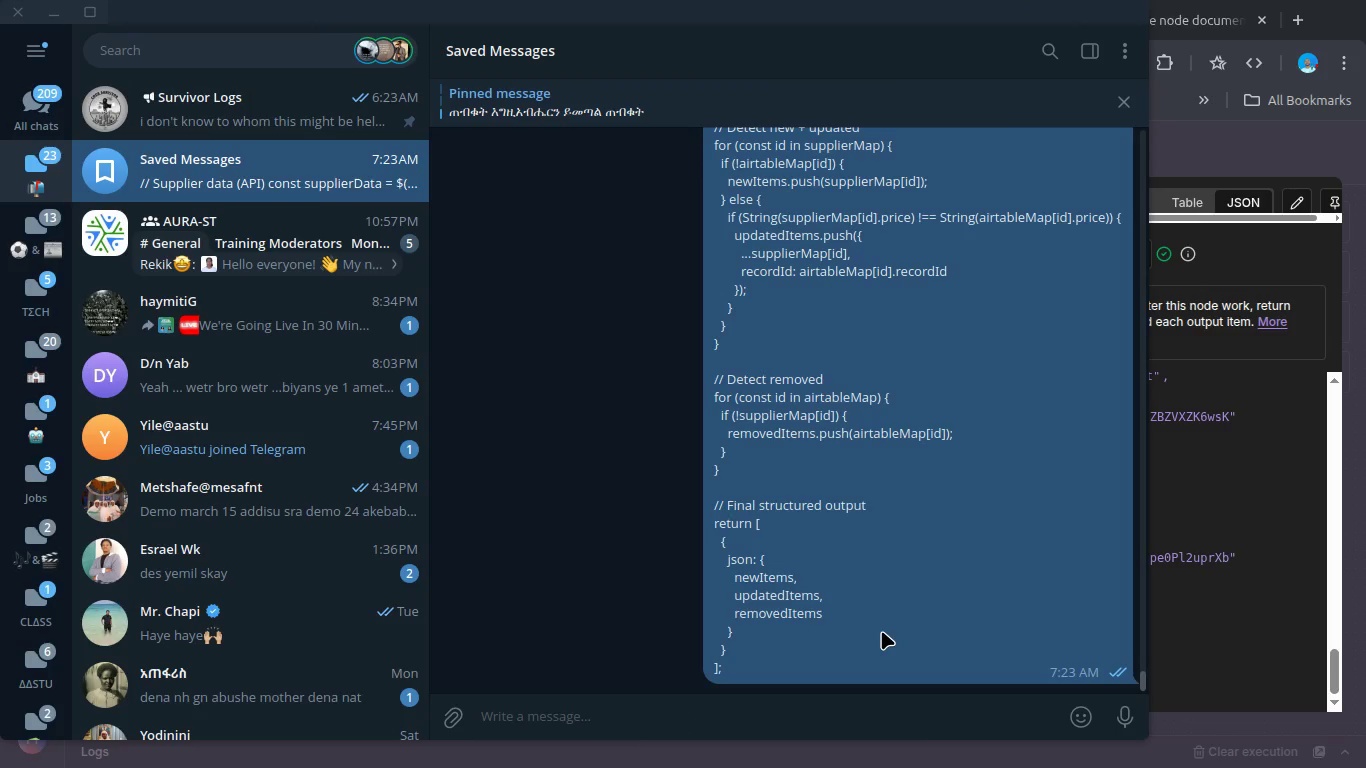 
right_click([881, 631])
 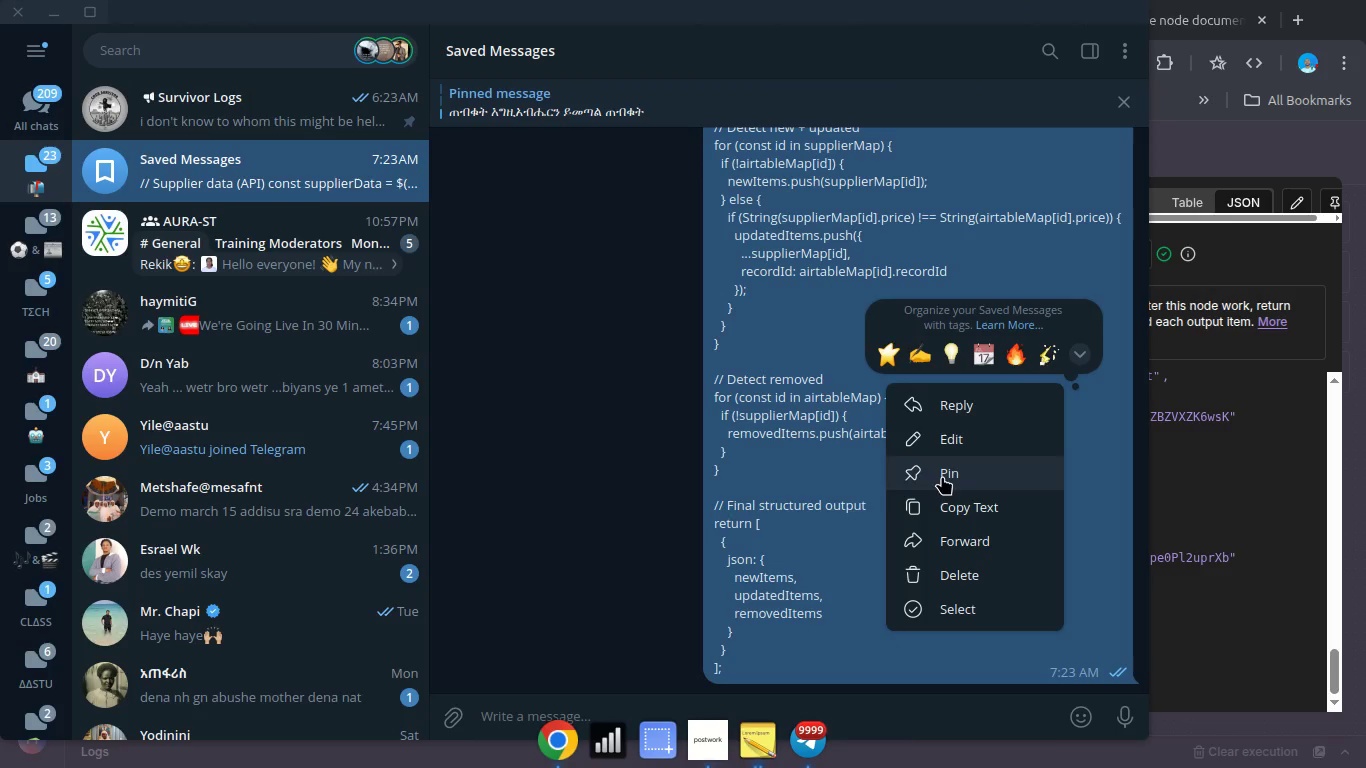 
left_click([941, 518])
 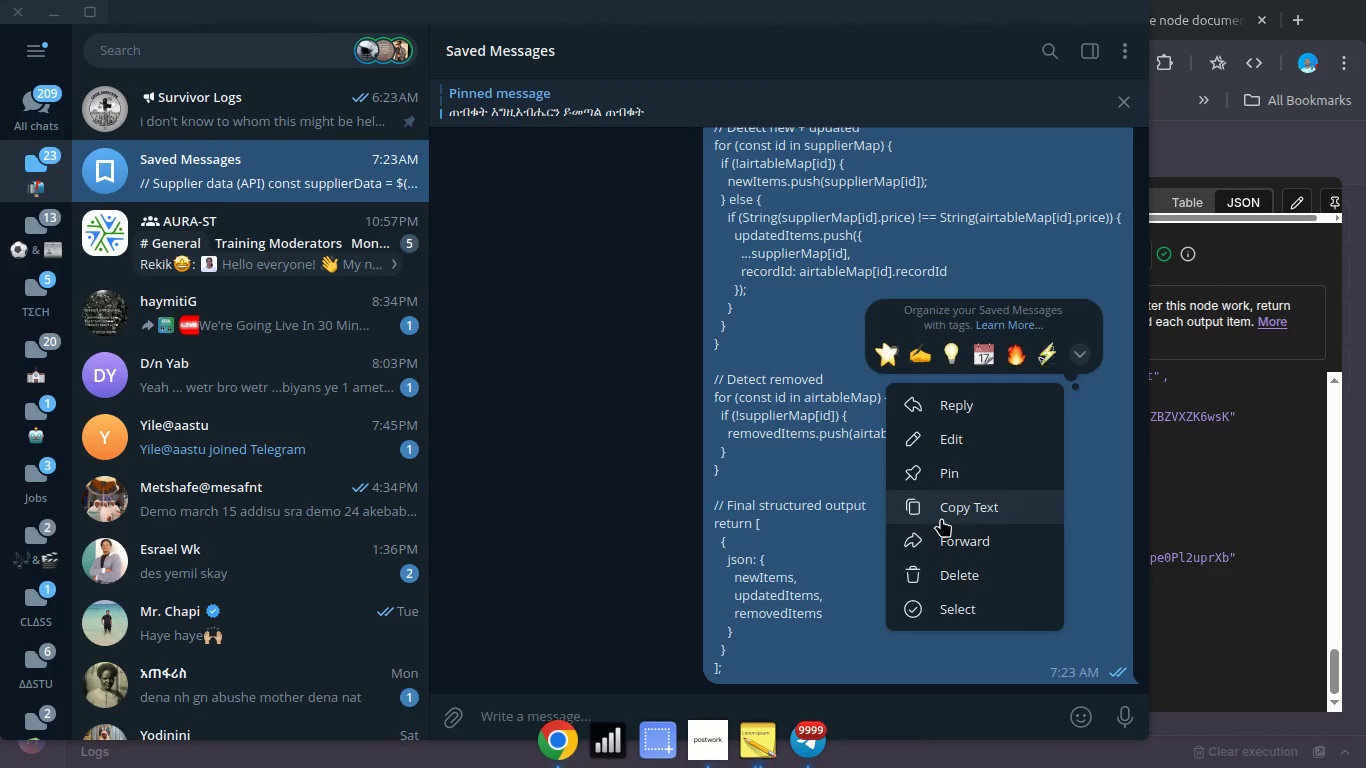 
key(Alt+AltLeft)
 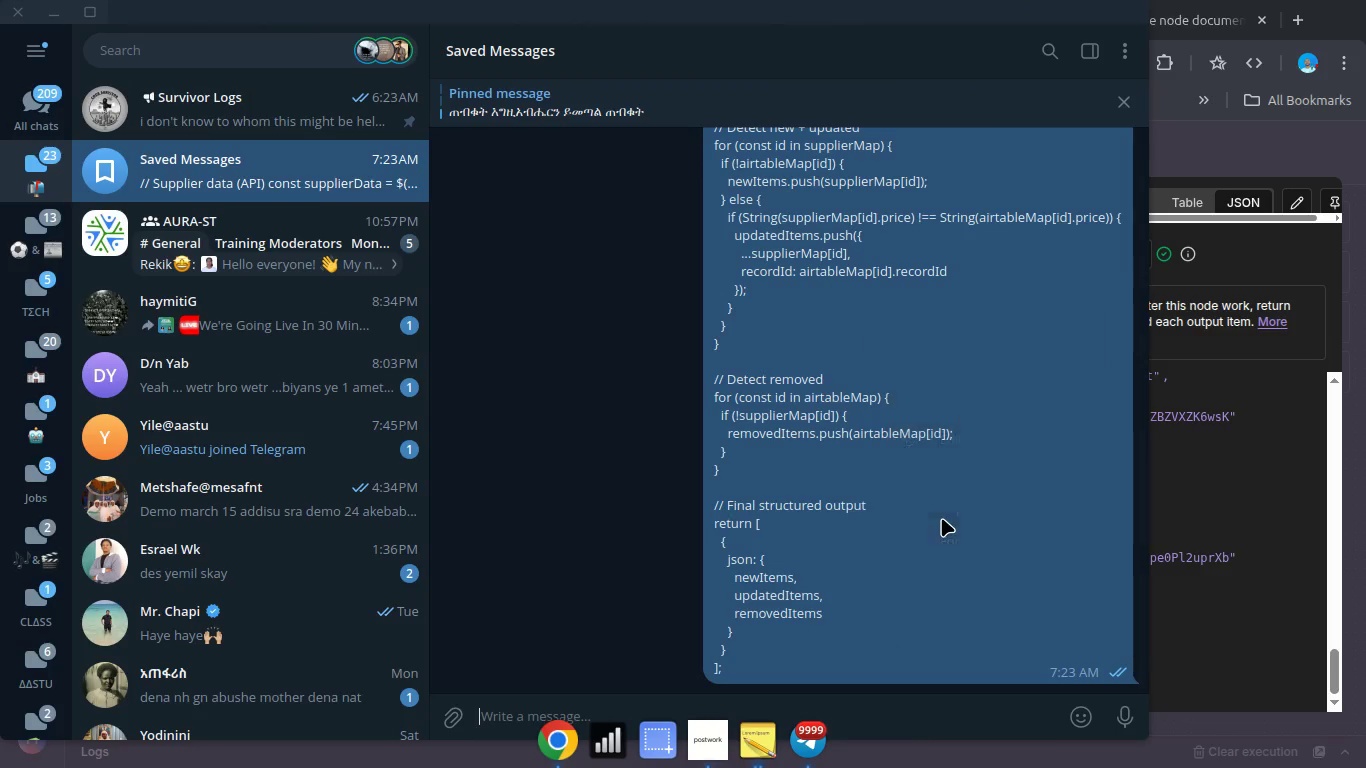 
key(Alt+Tab)
 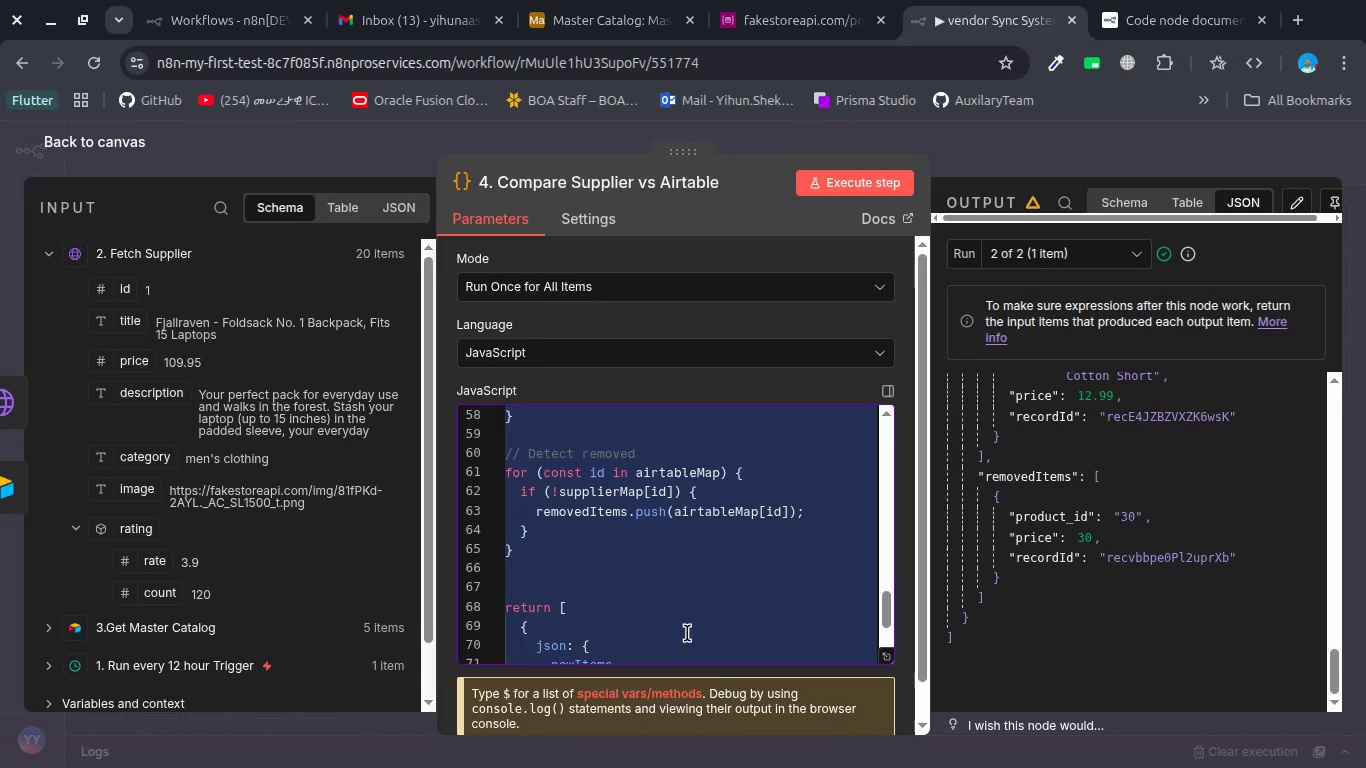 
left_click([684, 632])
 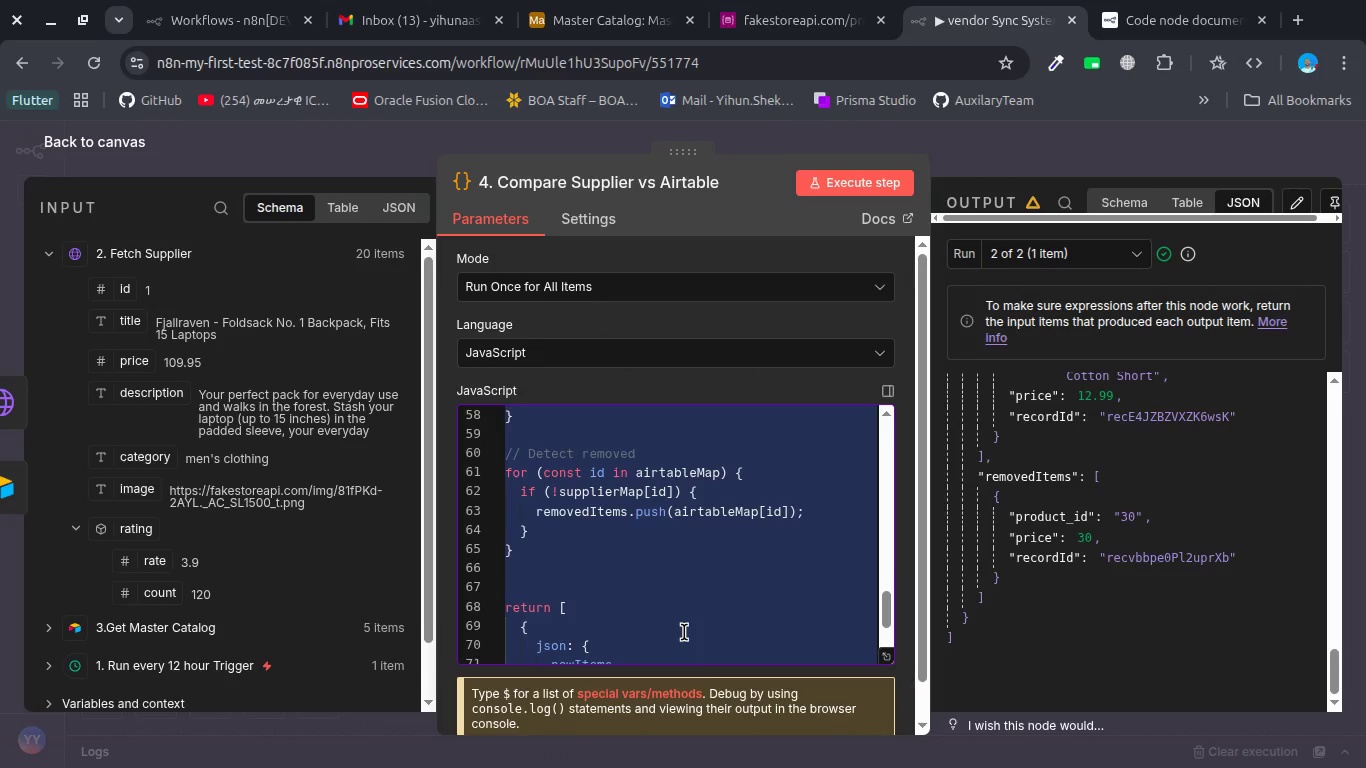 
key(Control+A)
 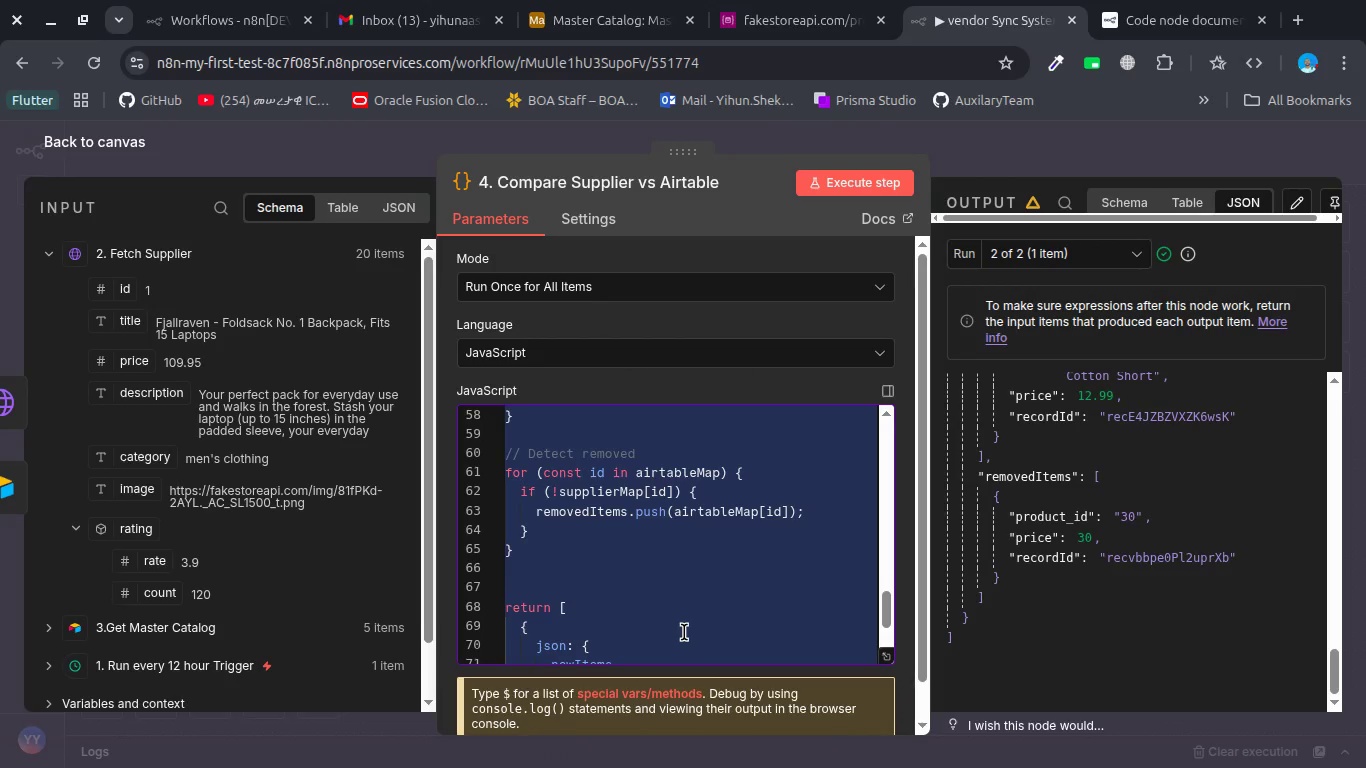 
key(Control+V)
 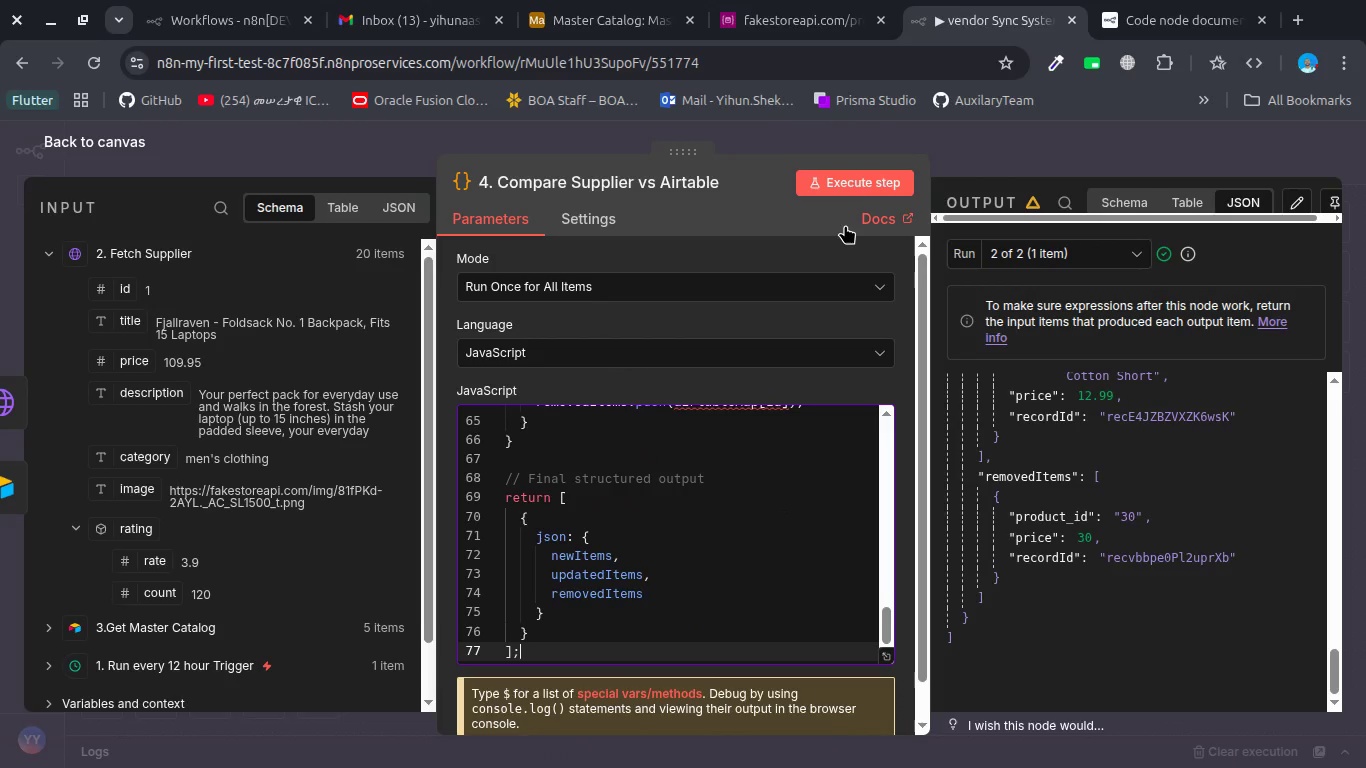 
left_click([853, 188])
 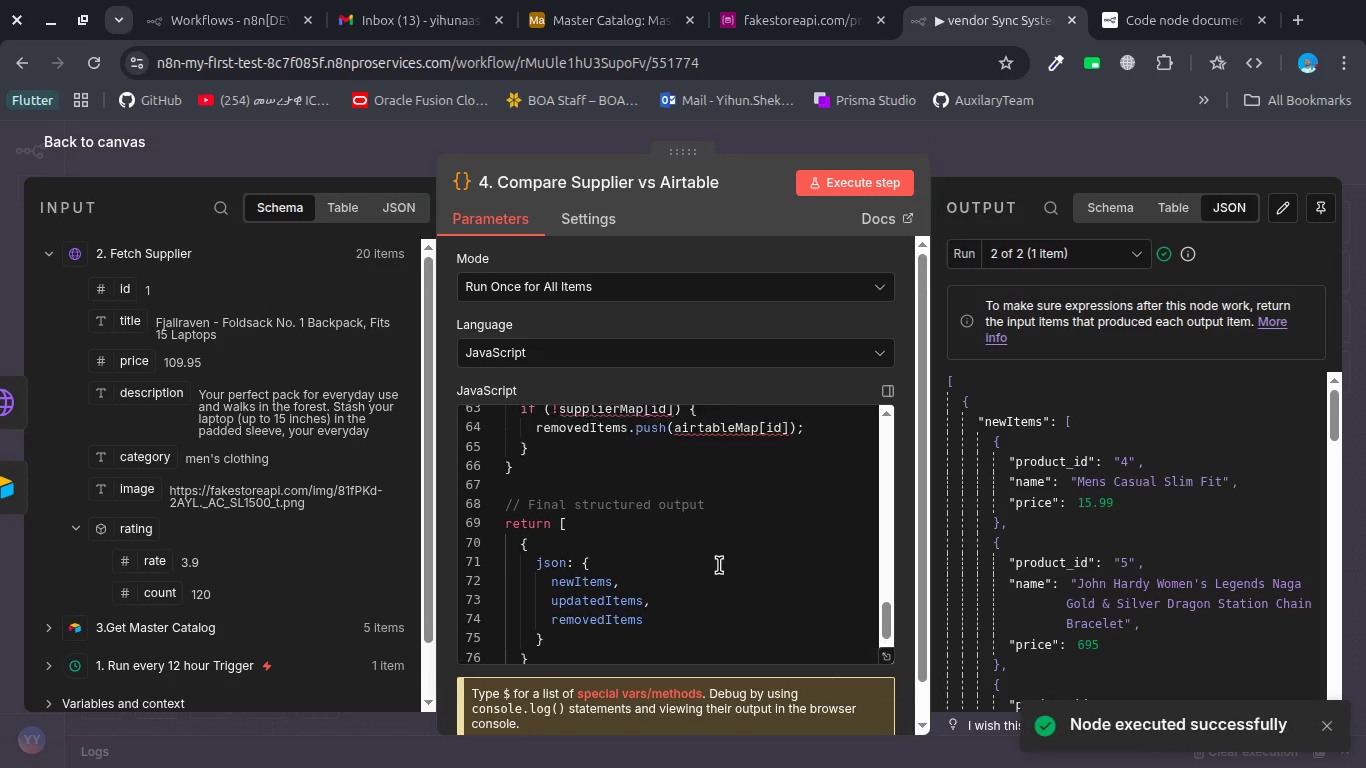 
scroll: coordinate [719, 565], scroll_direction: up, amount: 9.0
 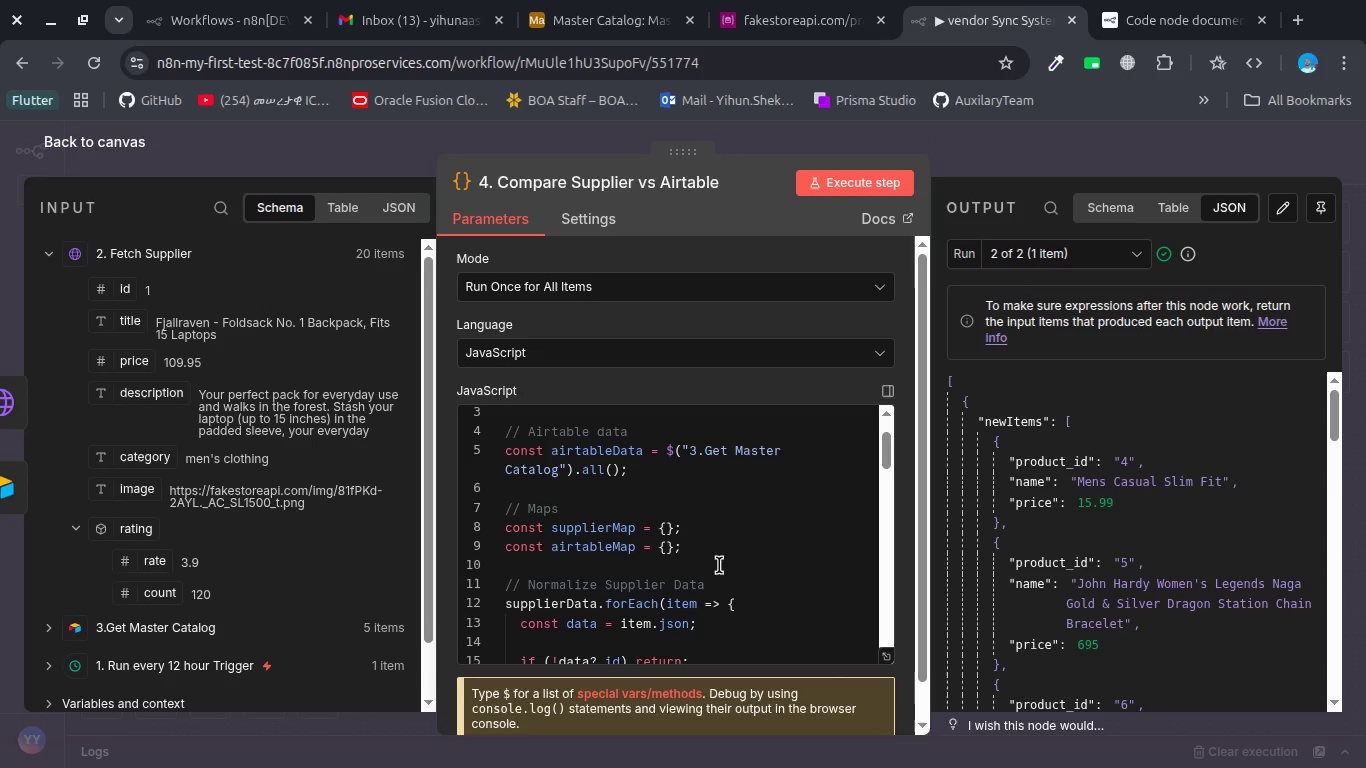 
wait(10.59)
 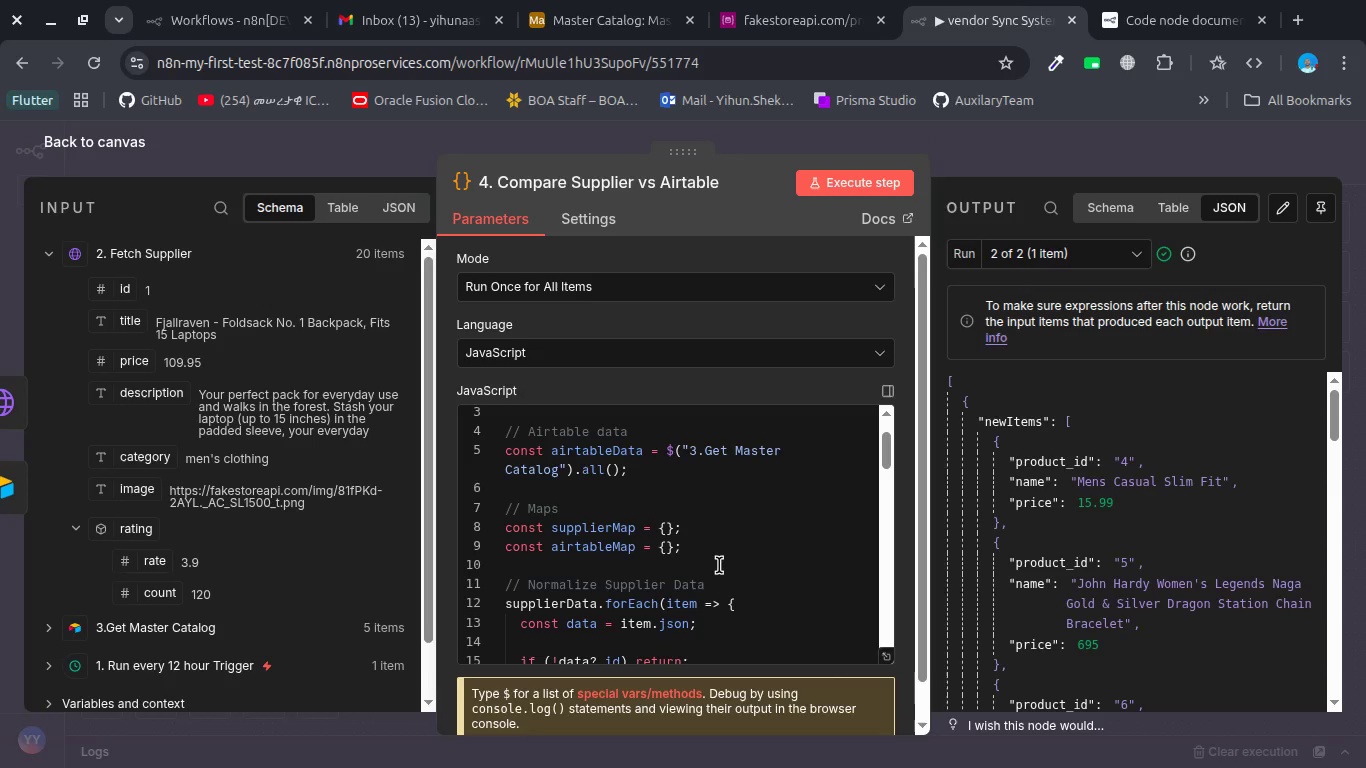 
left_click([651, 528])
 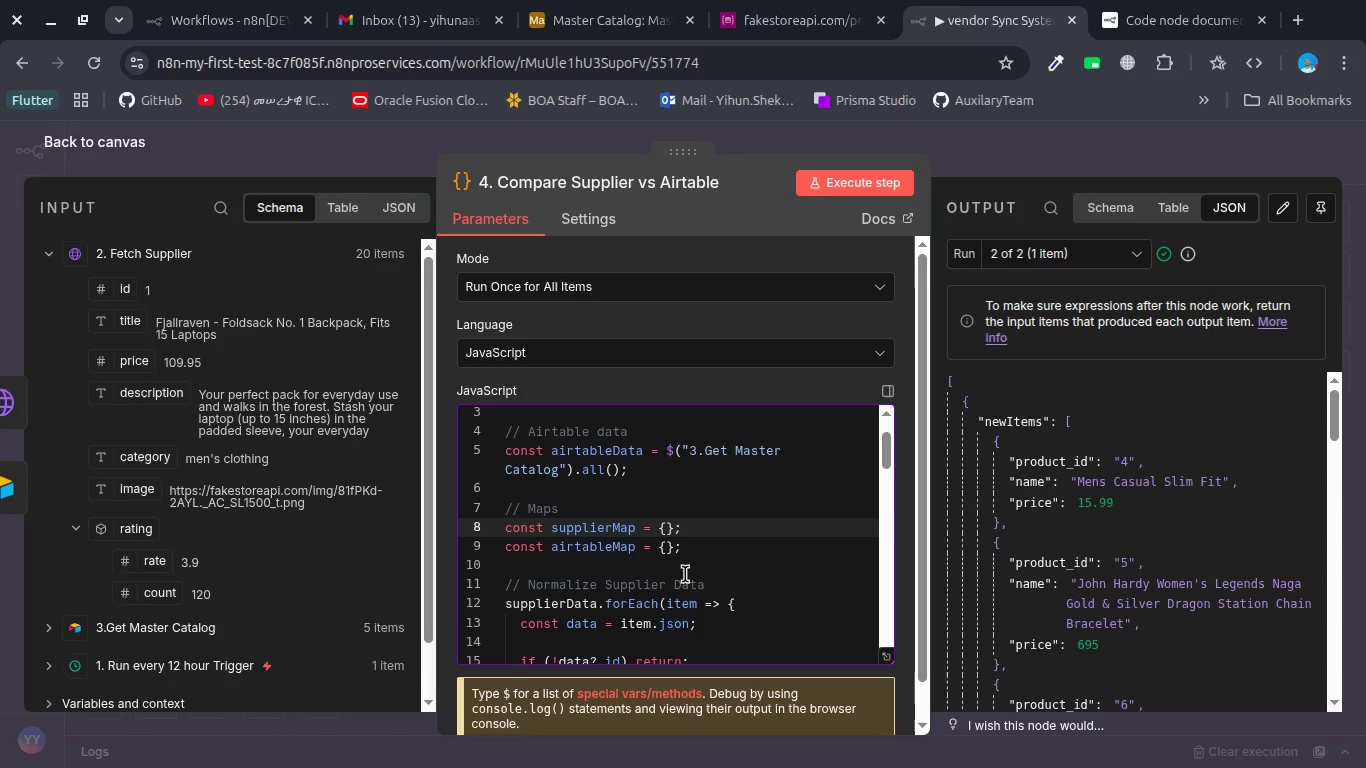 
type(//@tye)
key(Backspace)
type(pe)
 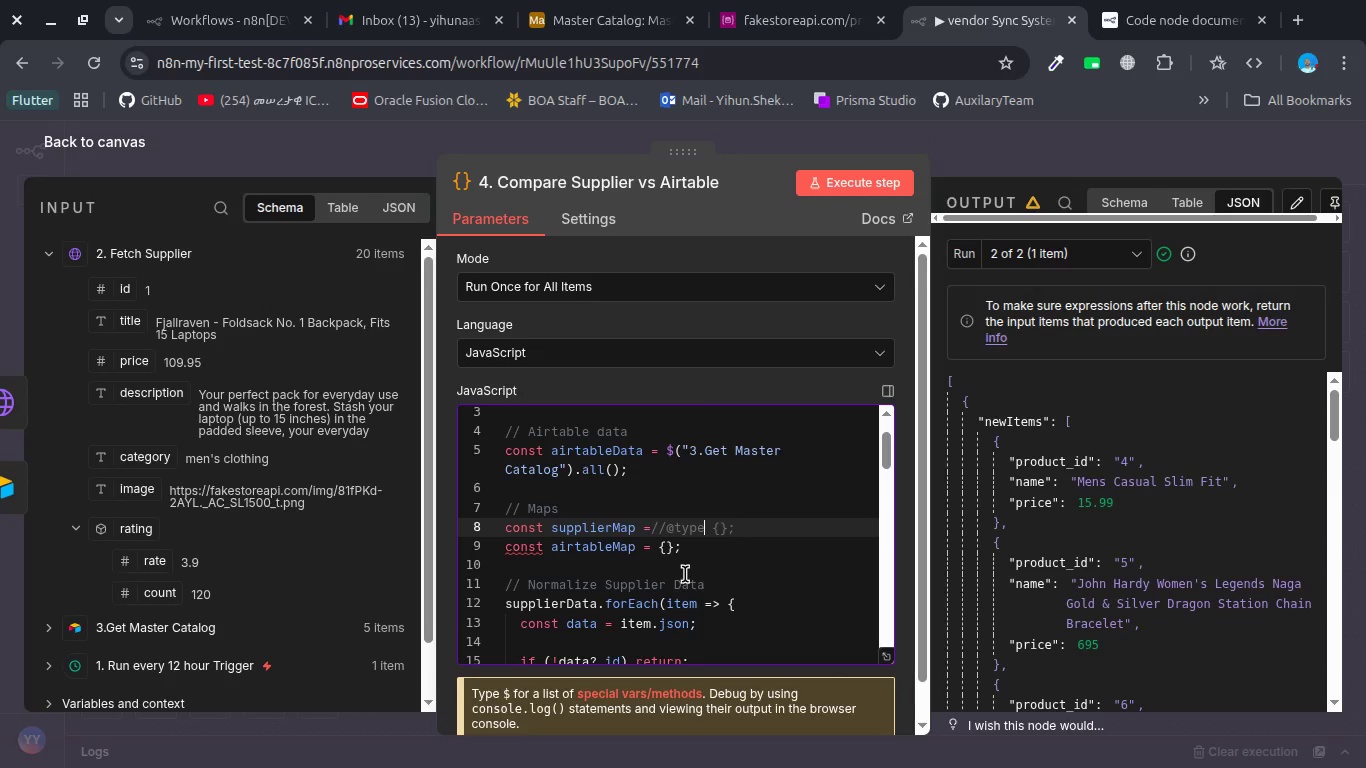 
key(Space)
 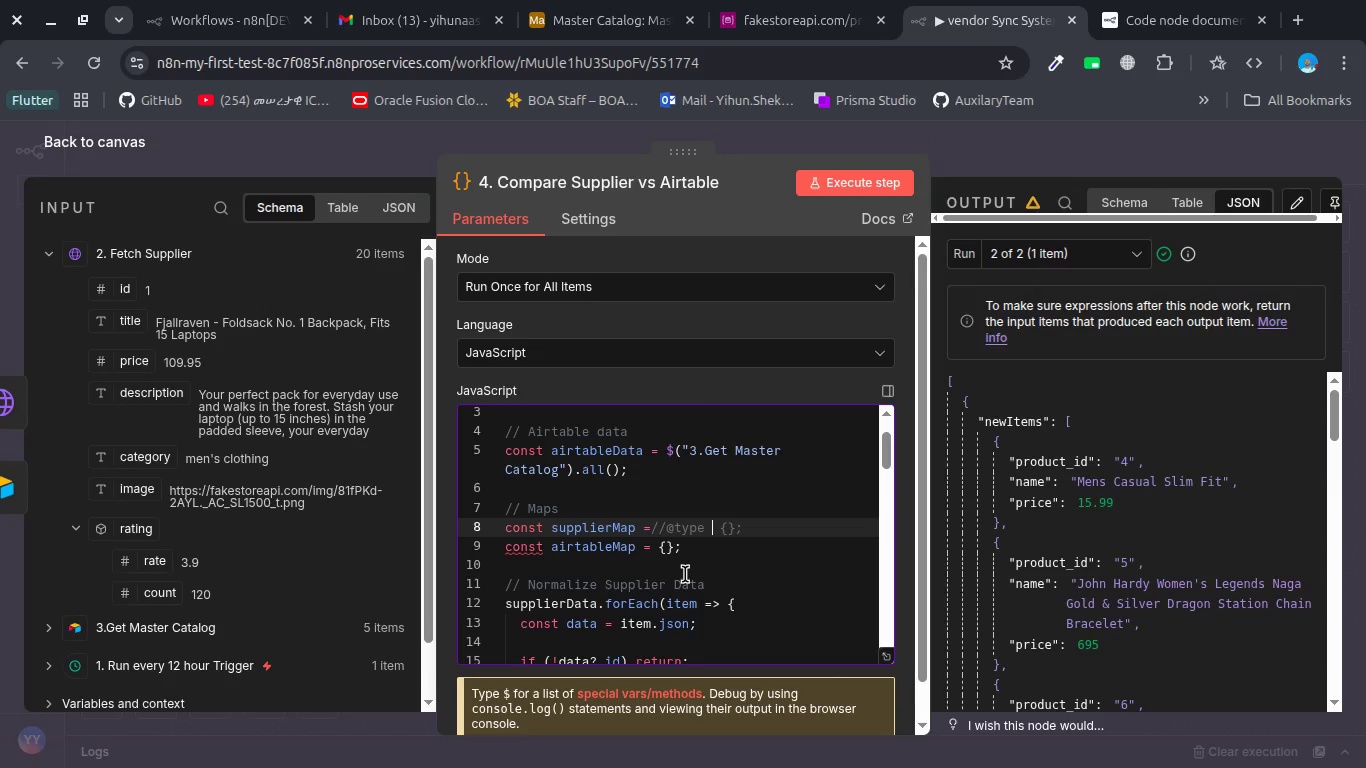 
key(Enter)
 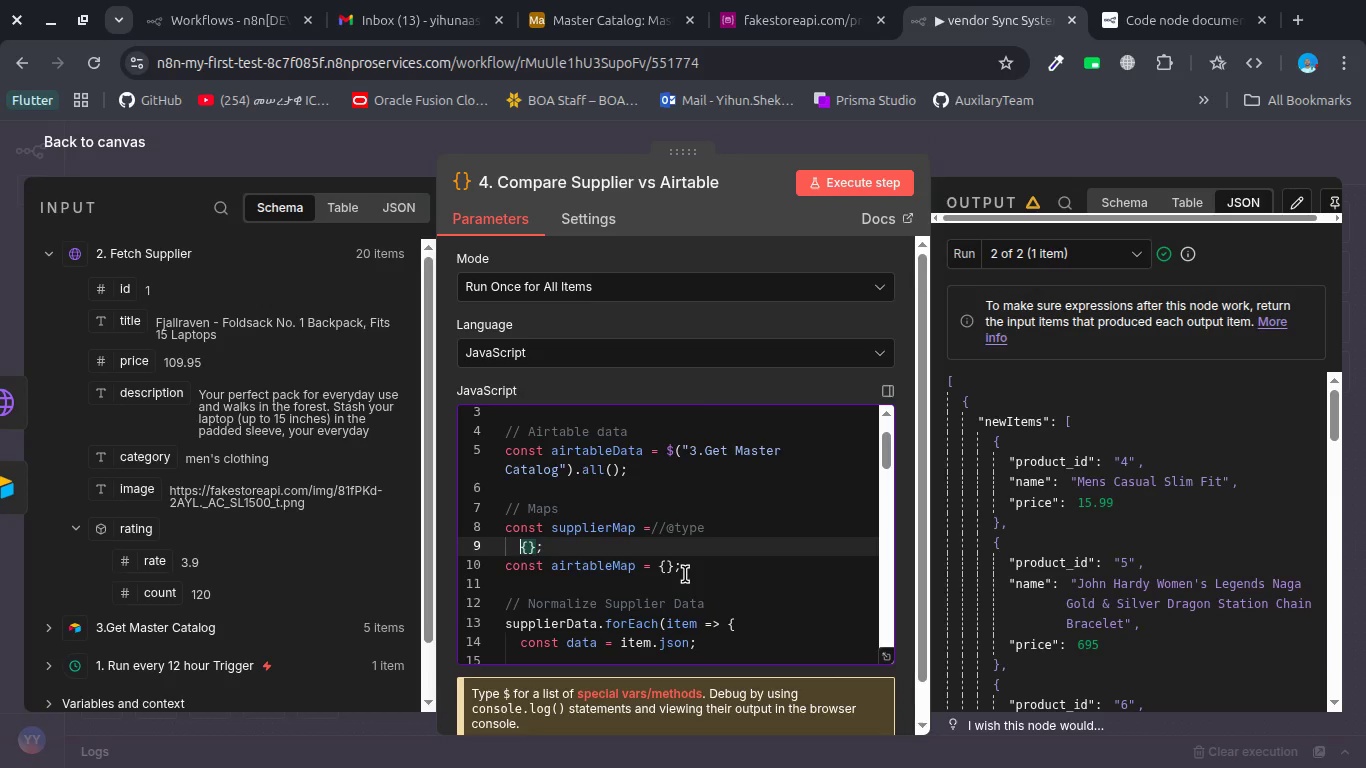 
key(ArrowRight)
 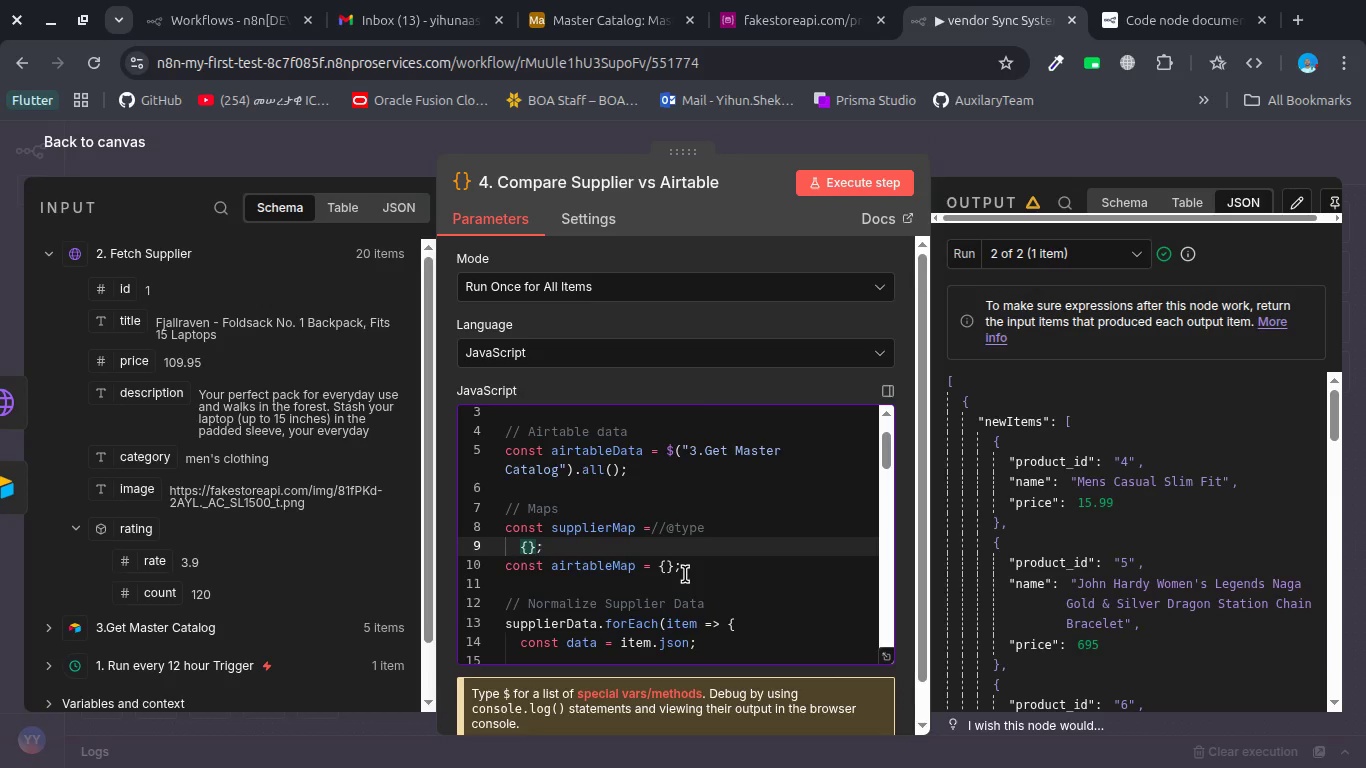 
type(Record<String)
 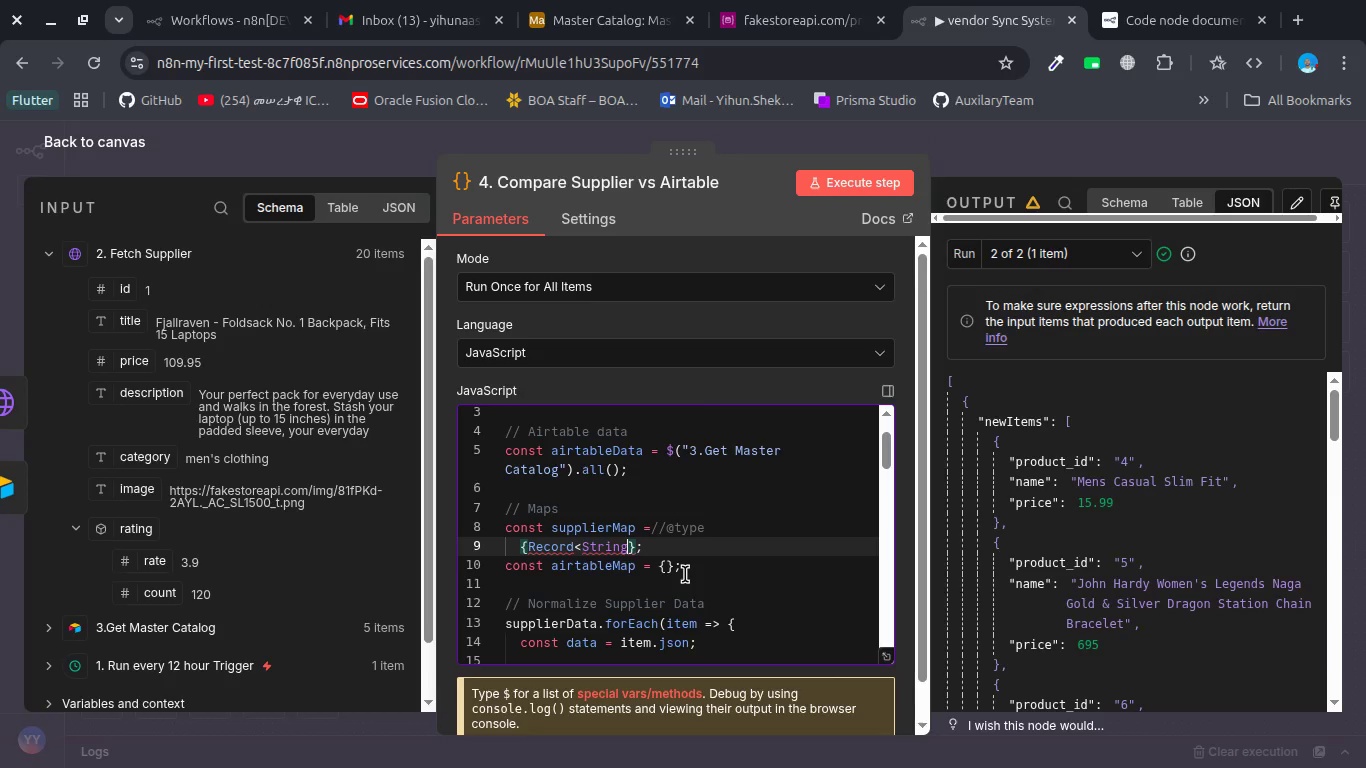 
type(, any>)
 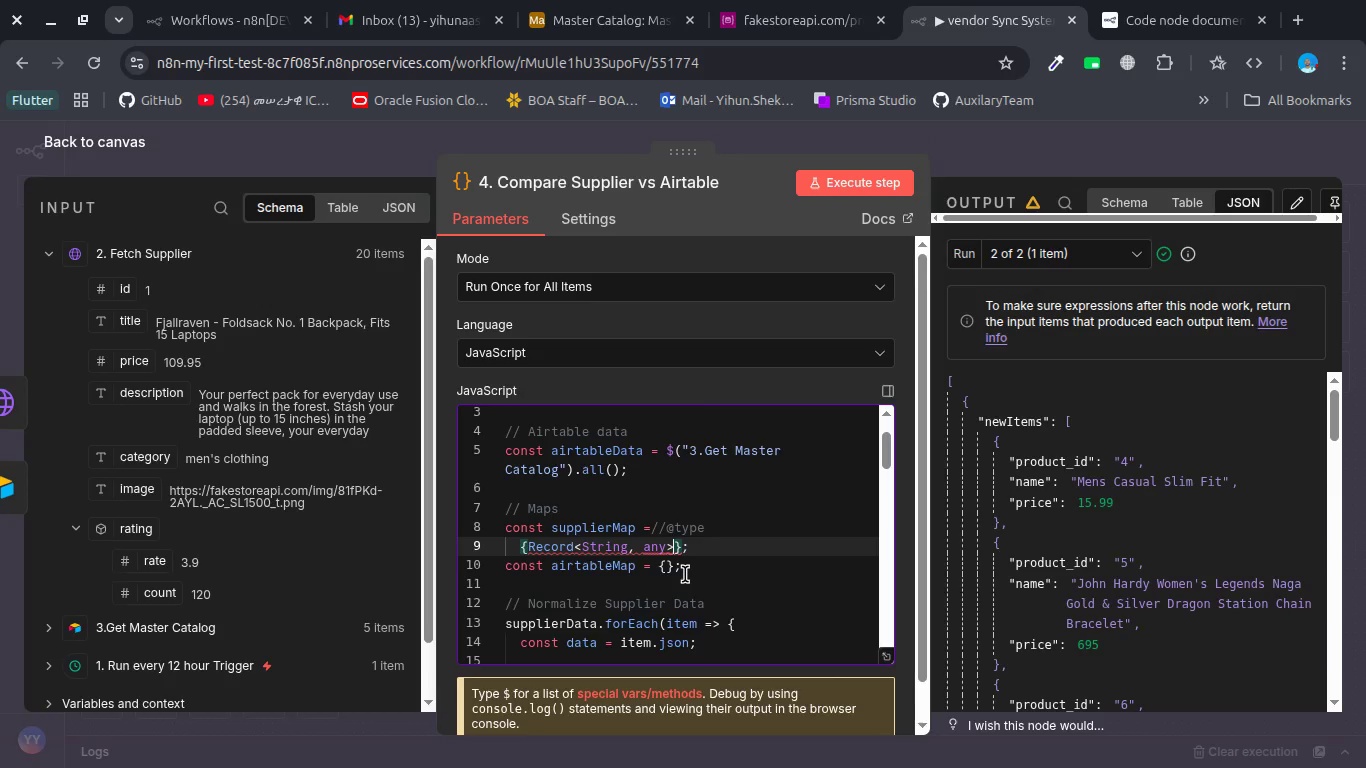 
key(ArrowRight)
 